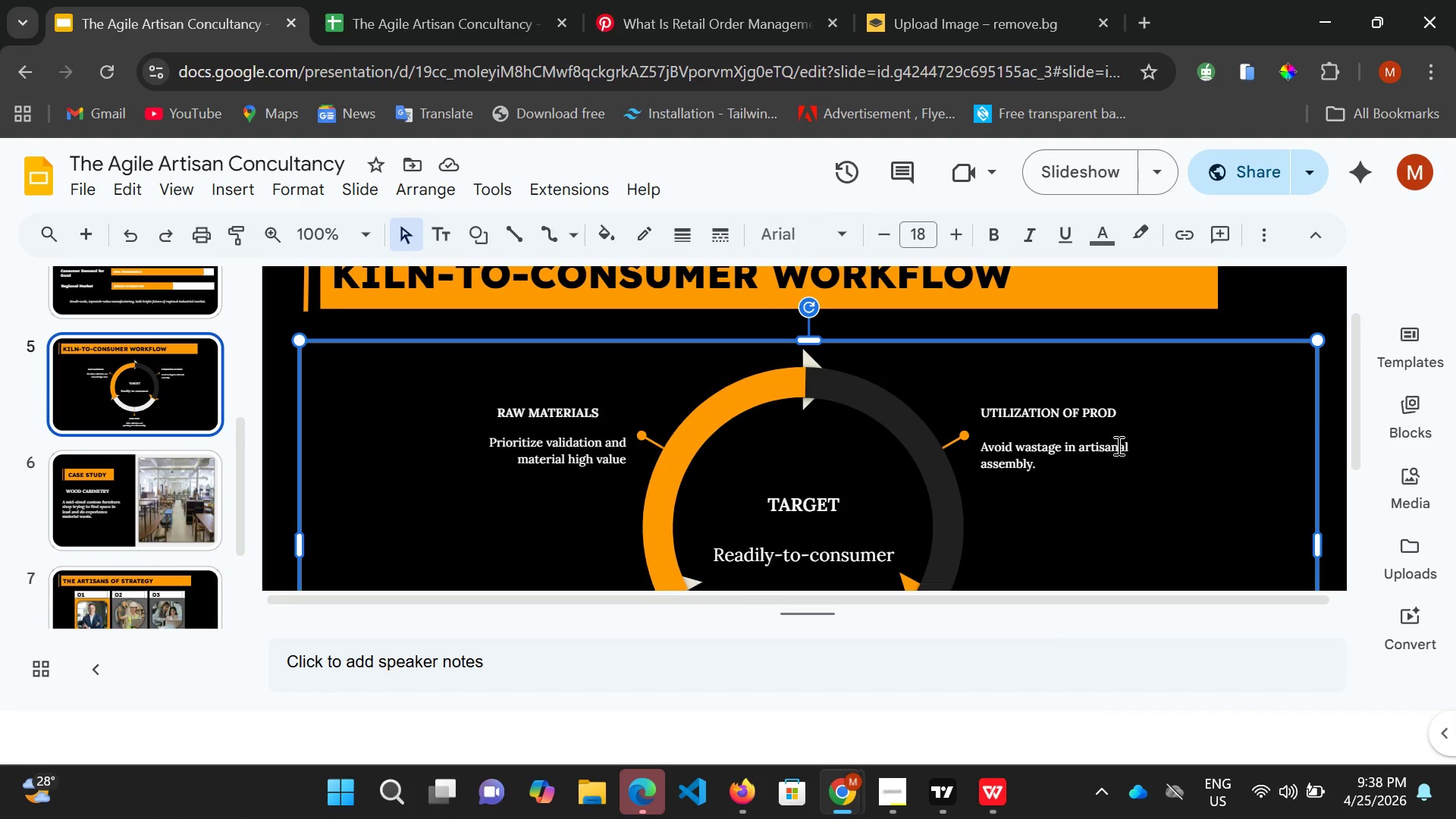 
scroll: coordinate [731, 414], scroll_direction: down, amount: 3.0
 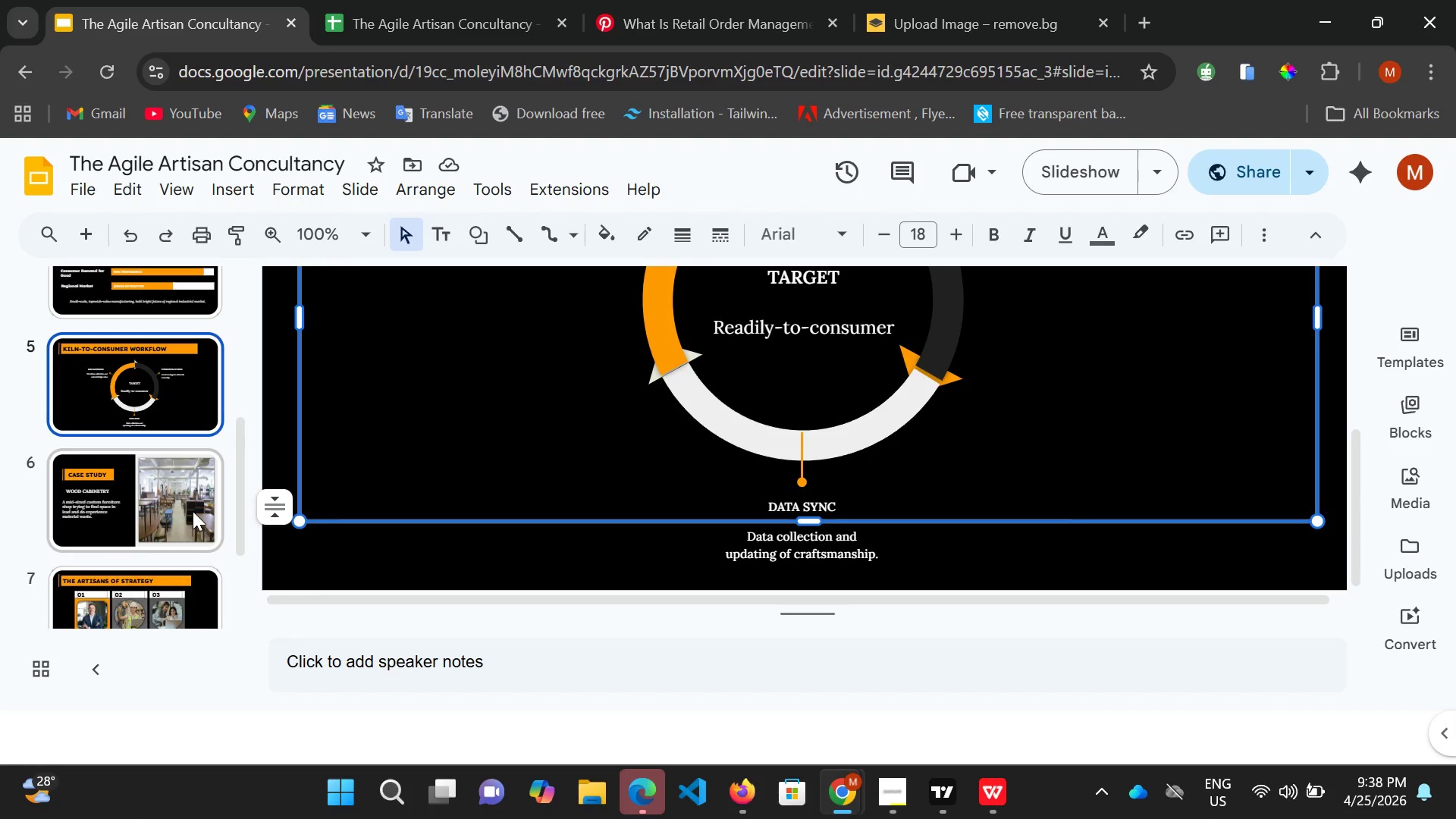 
left_click([193, 511])
 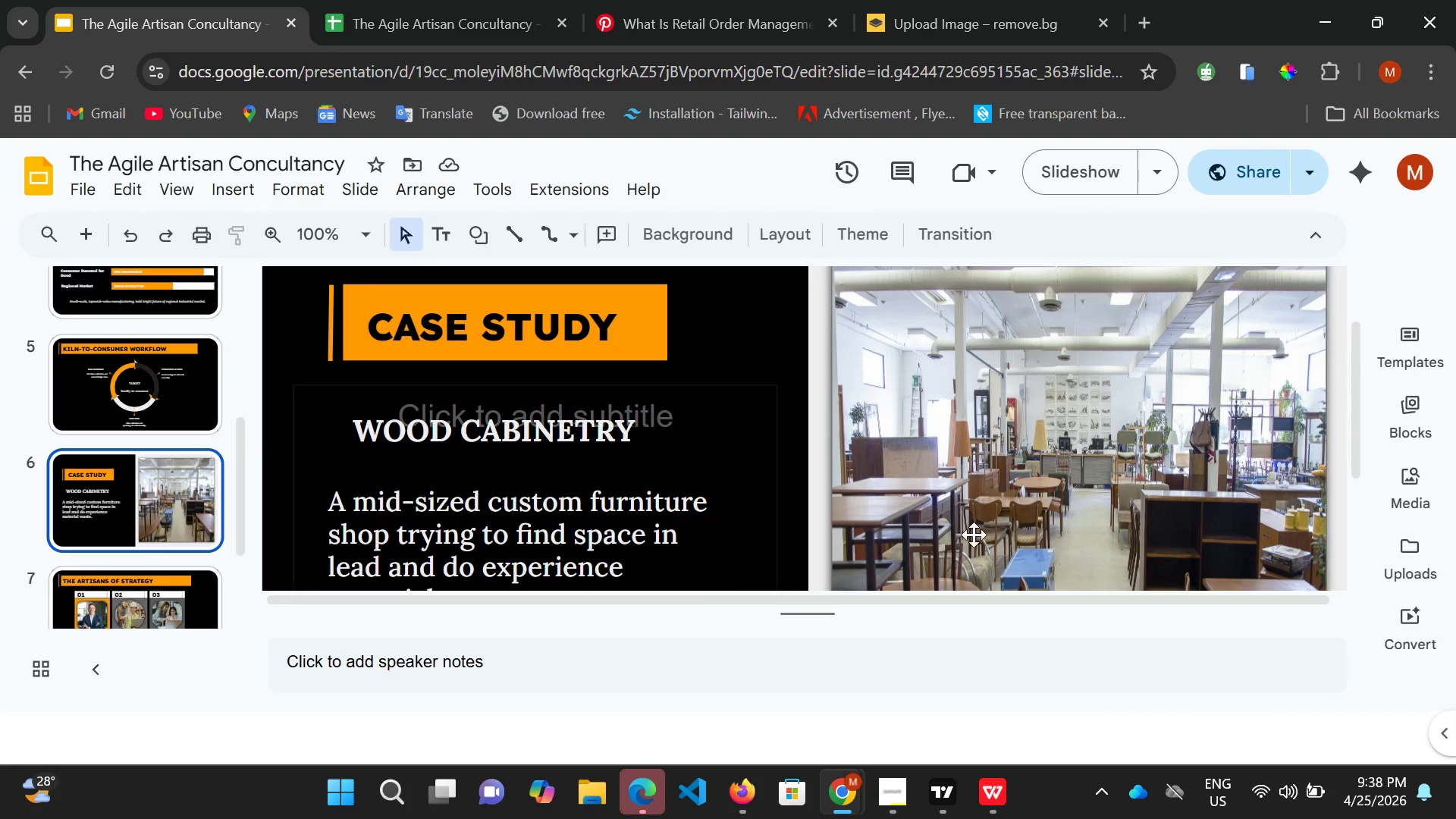 
scroll: coordinate [967, 552], scroll_direction: down, amount: 5.0
 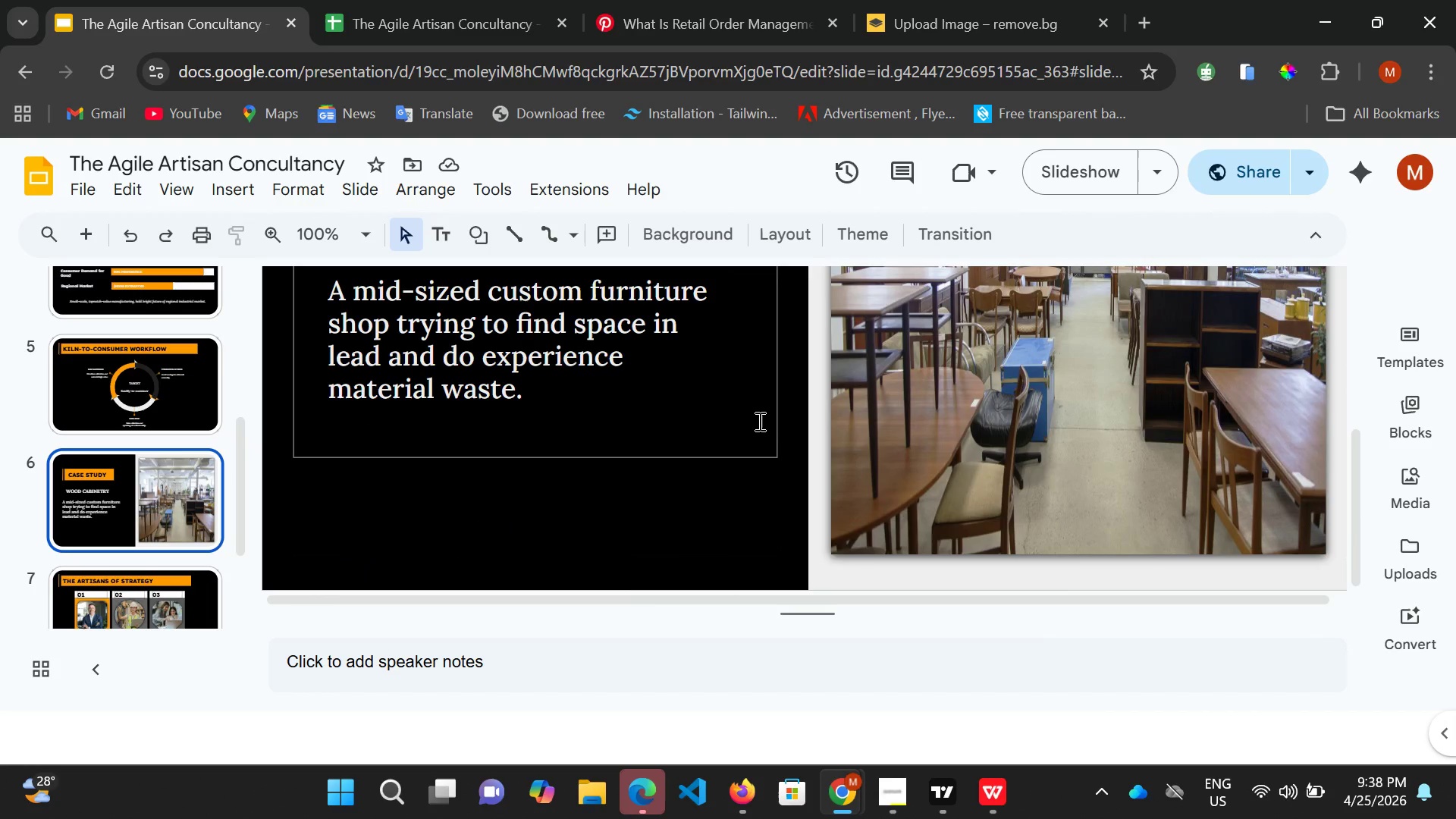 
wait(40.27)
 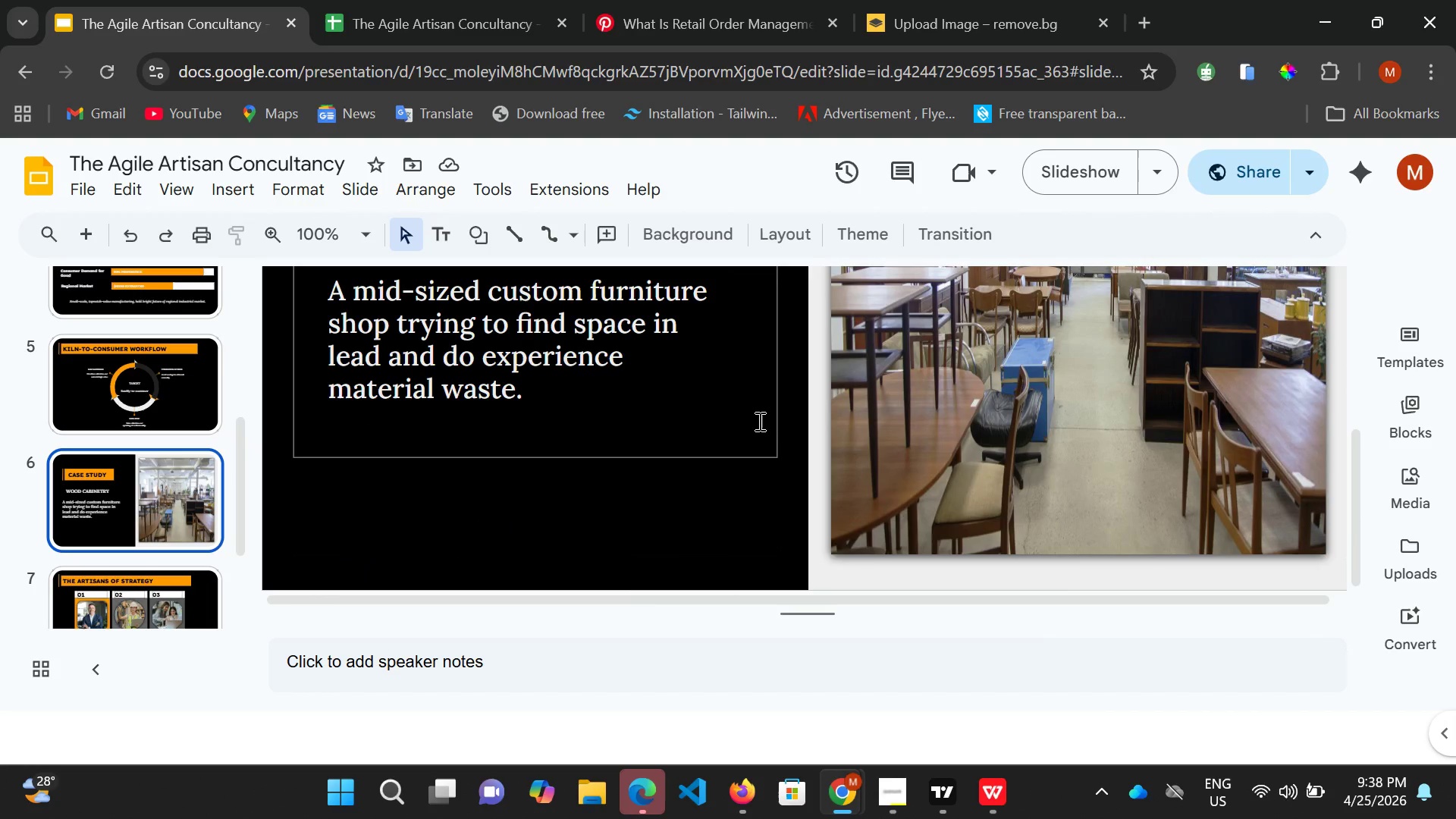 
scroll: coordinate [783, 457], scroll_direction: up, amount: 2.0
 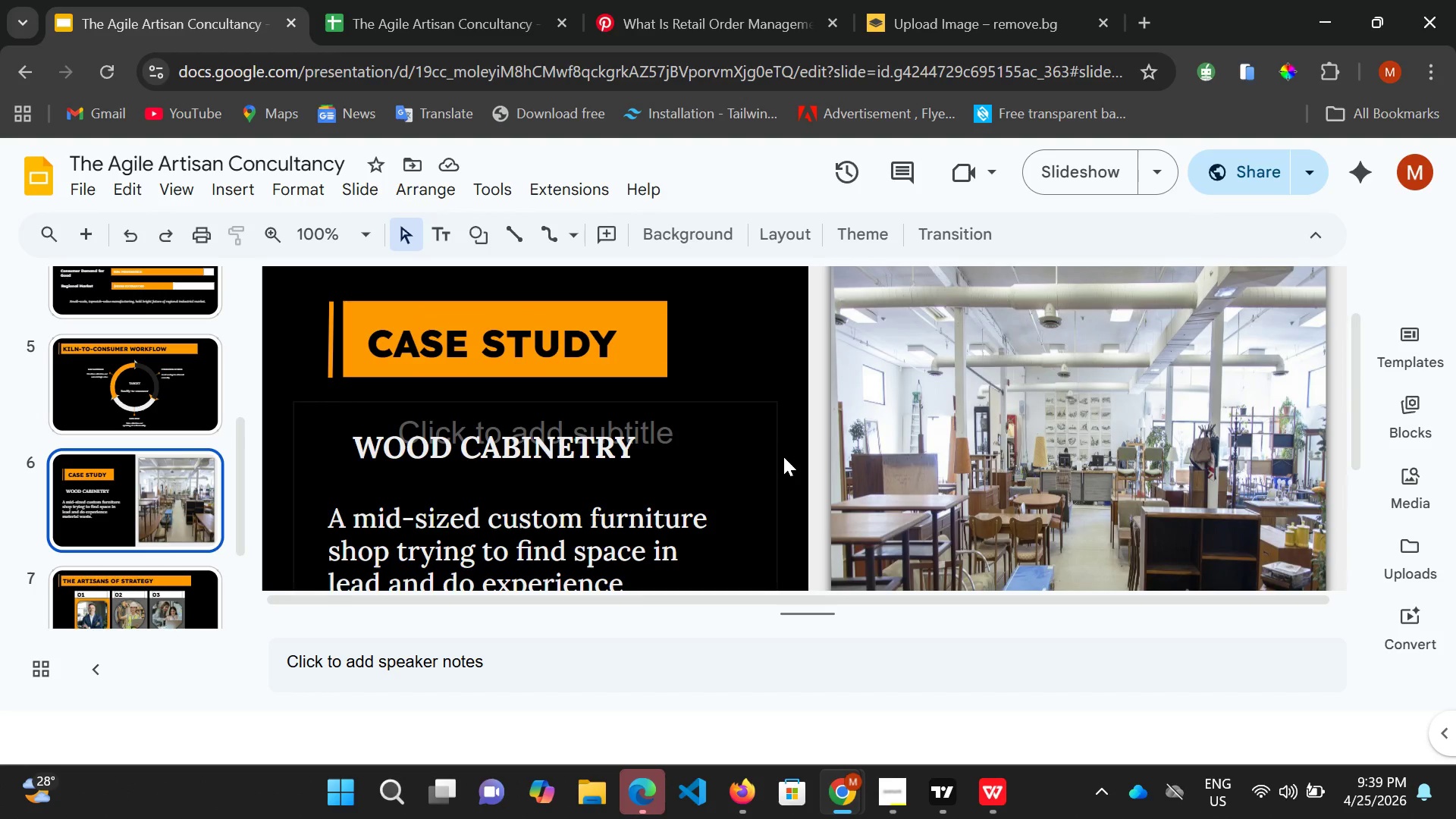 
scroll: coordinate [783, 457], scroll_direction: down, amount: 2.0
 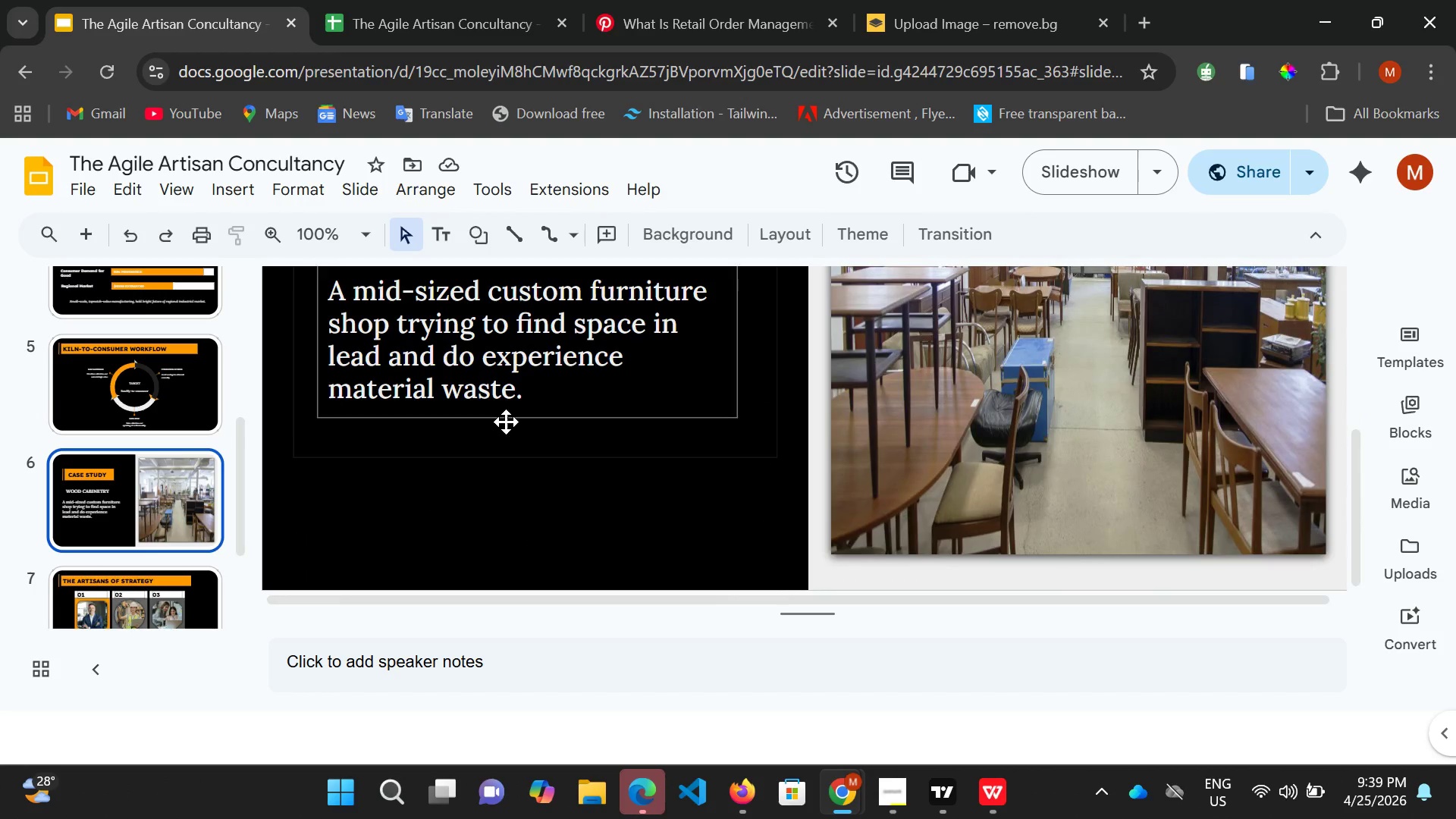 
scroll: coordinate [506, 422], scroll_direction: up, amount: 1.0
 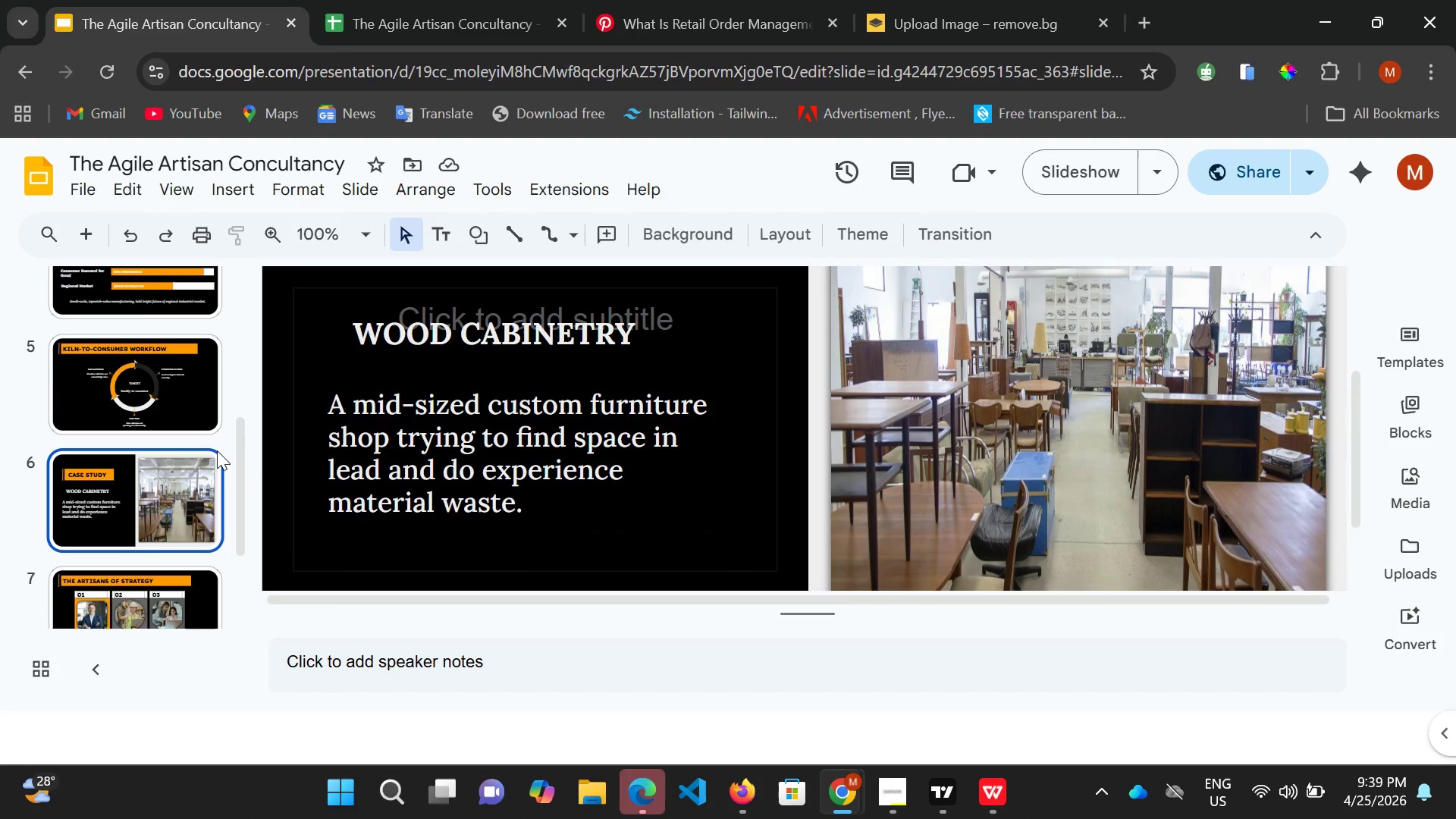 
wait(8.38)
 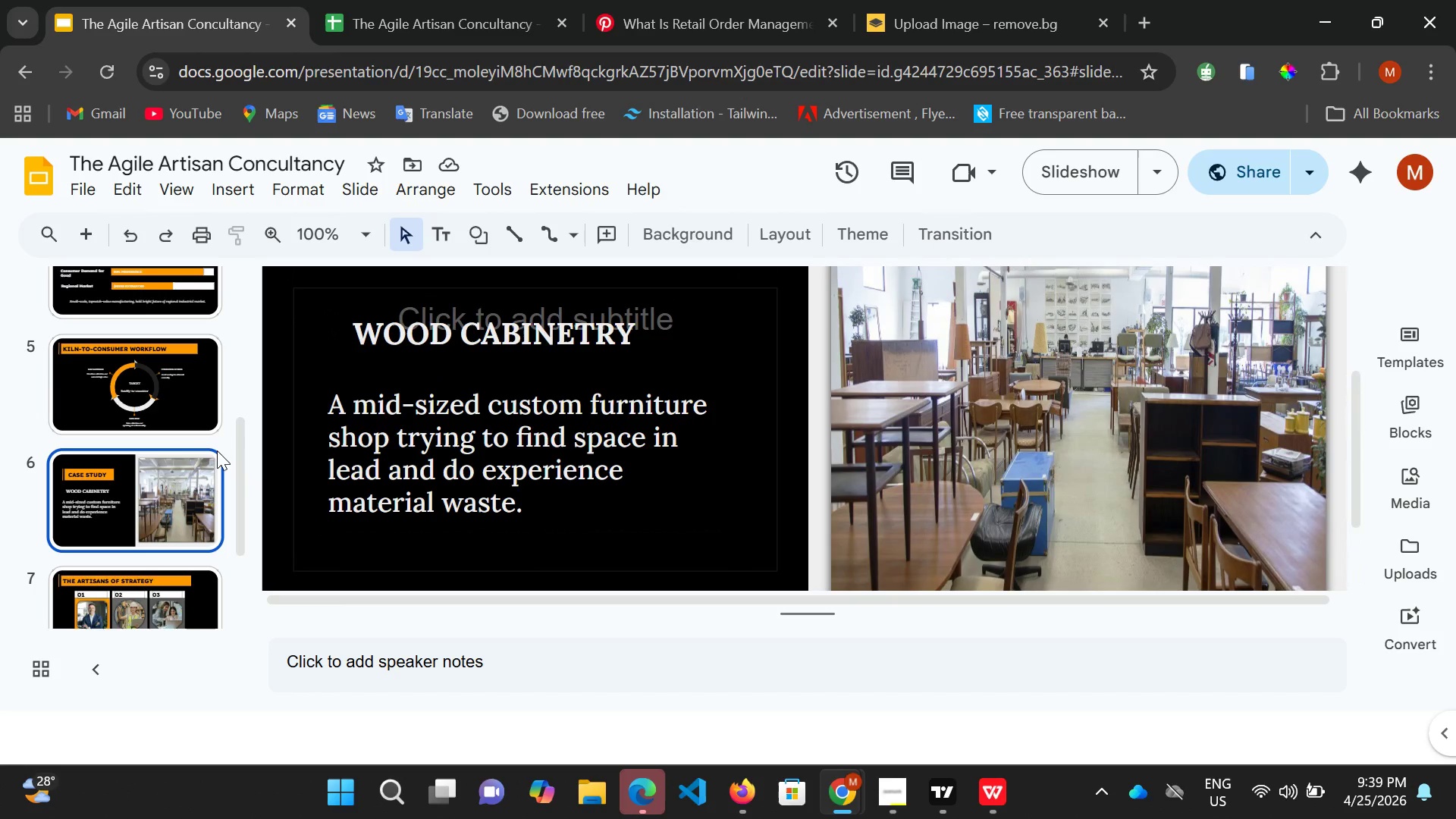 
hold_key(key=ArrowRight, duration=0.31)
 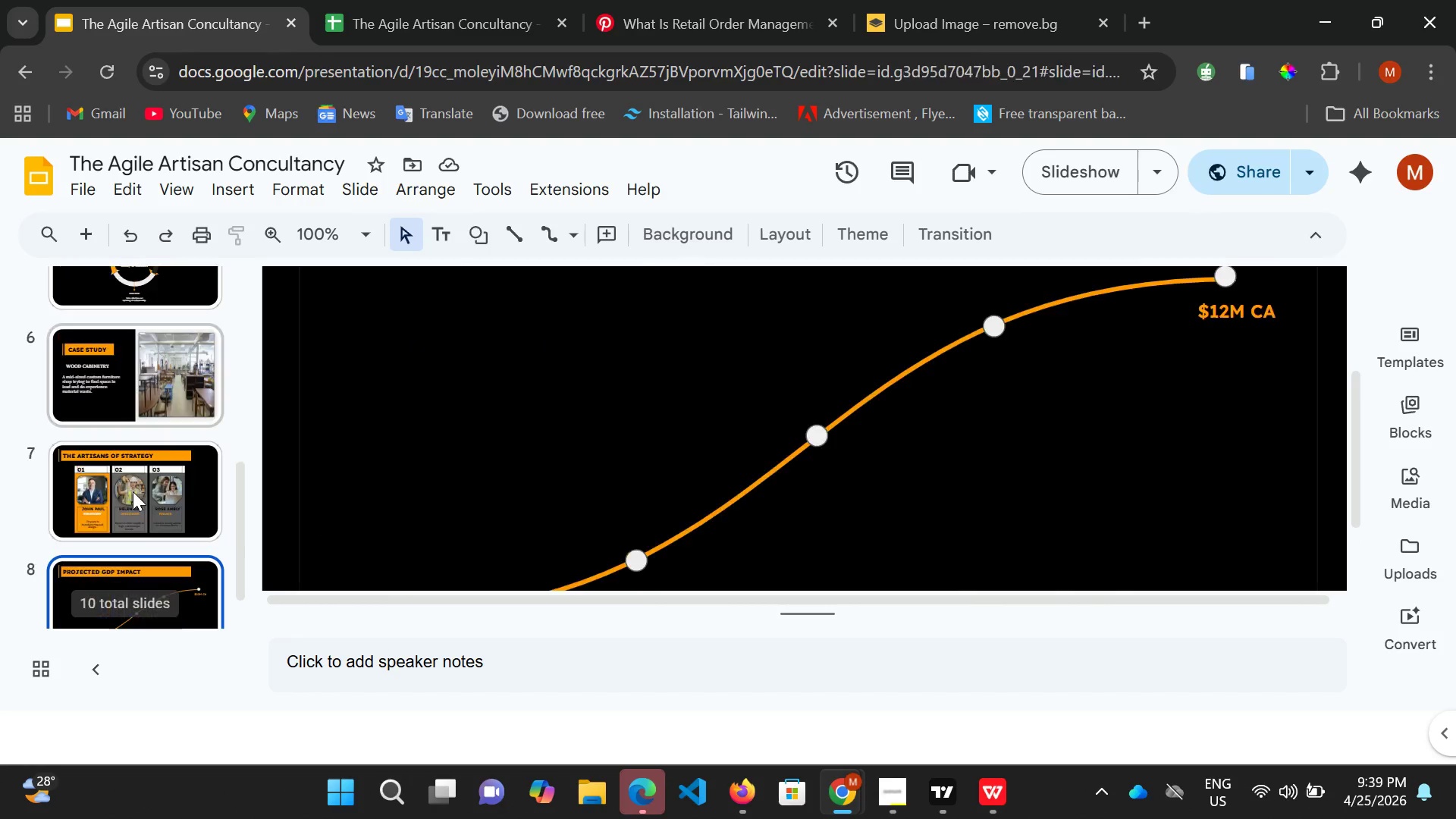 
key(ArrowRight)
 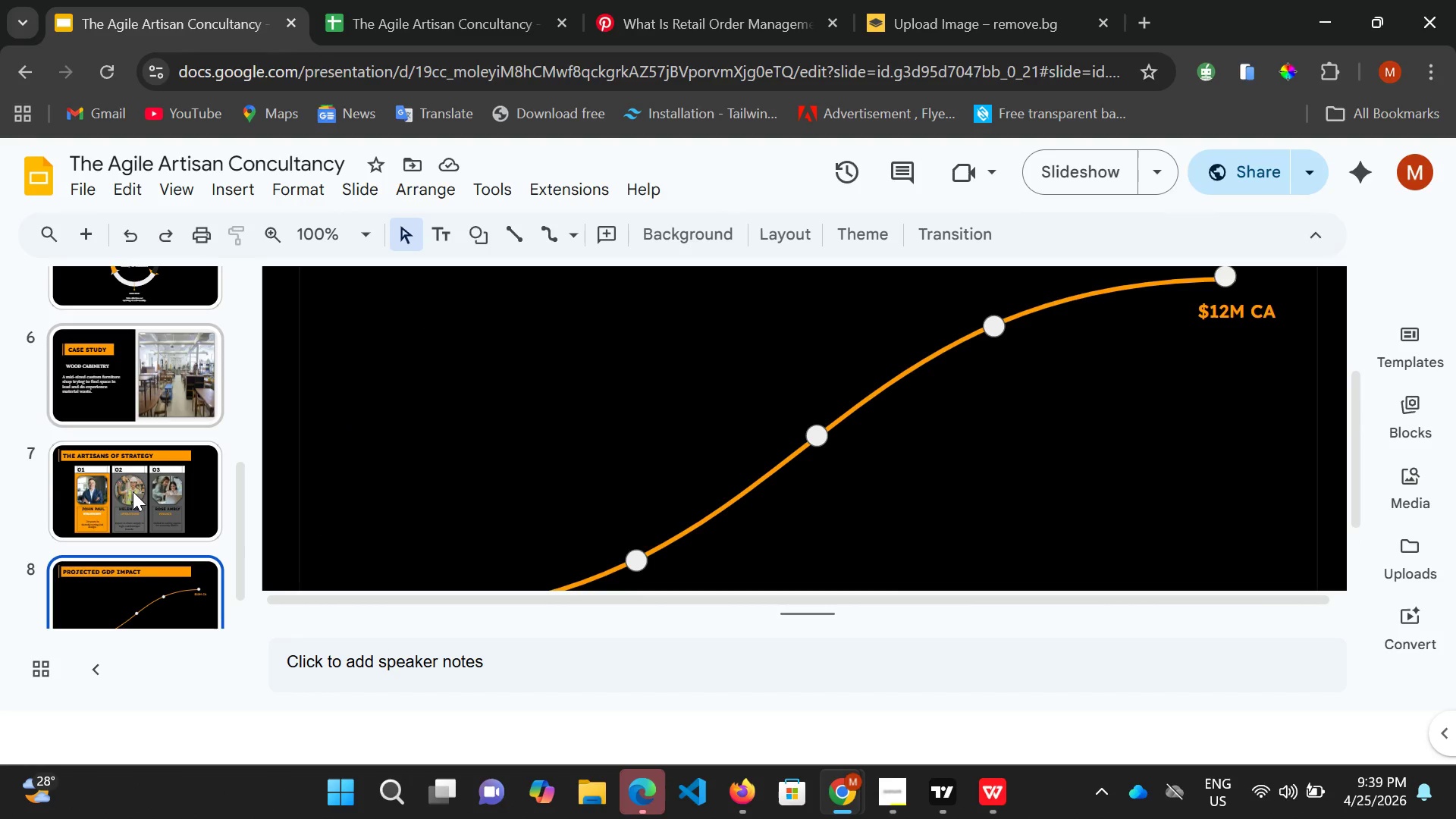 
key(ArrowLeft)
 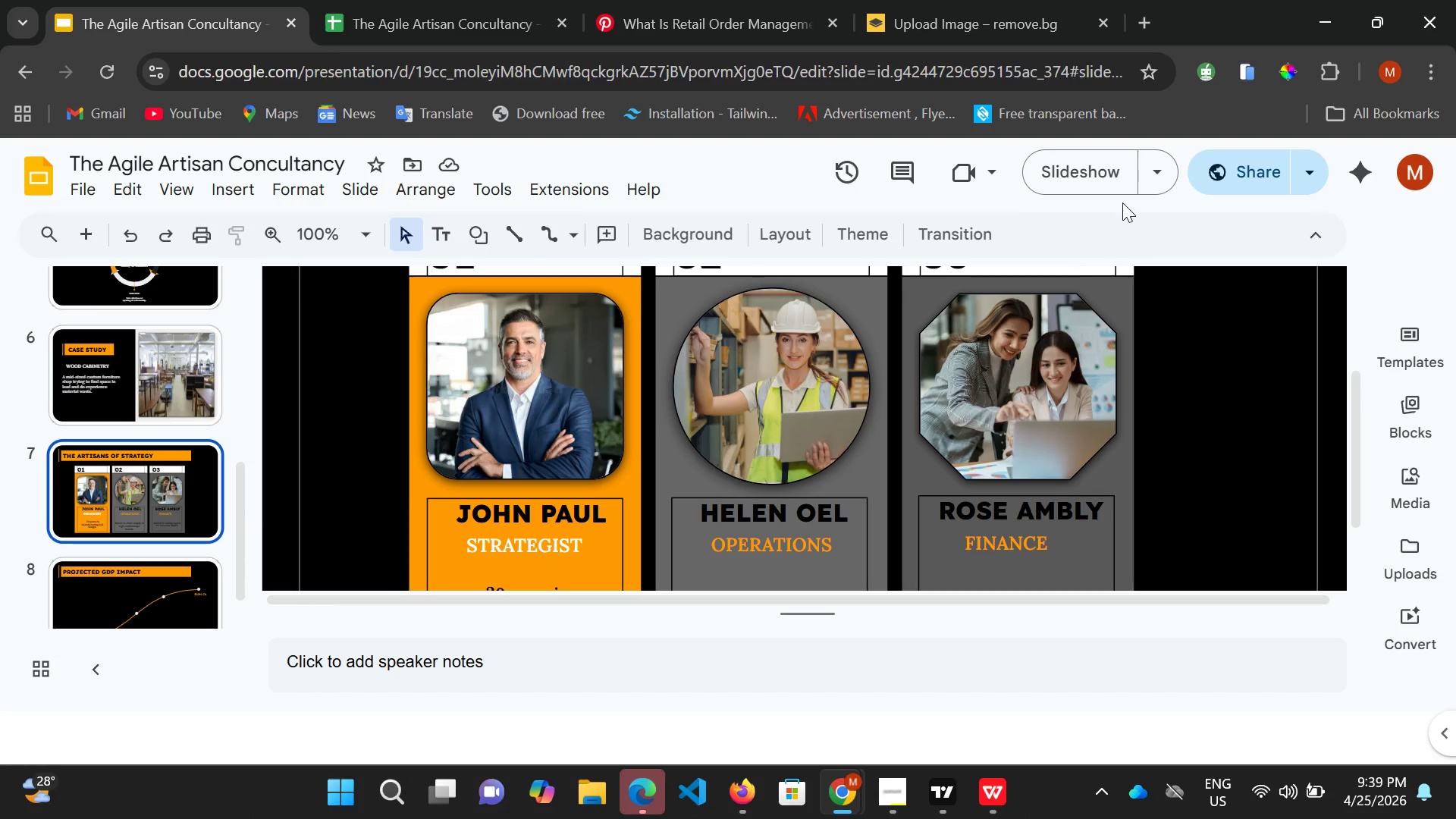 
left_click([1090, 170])
 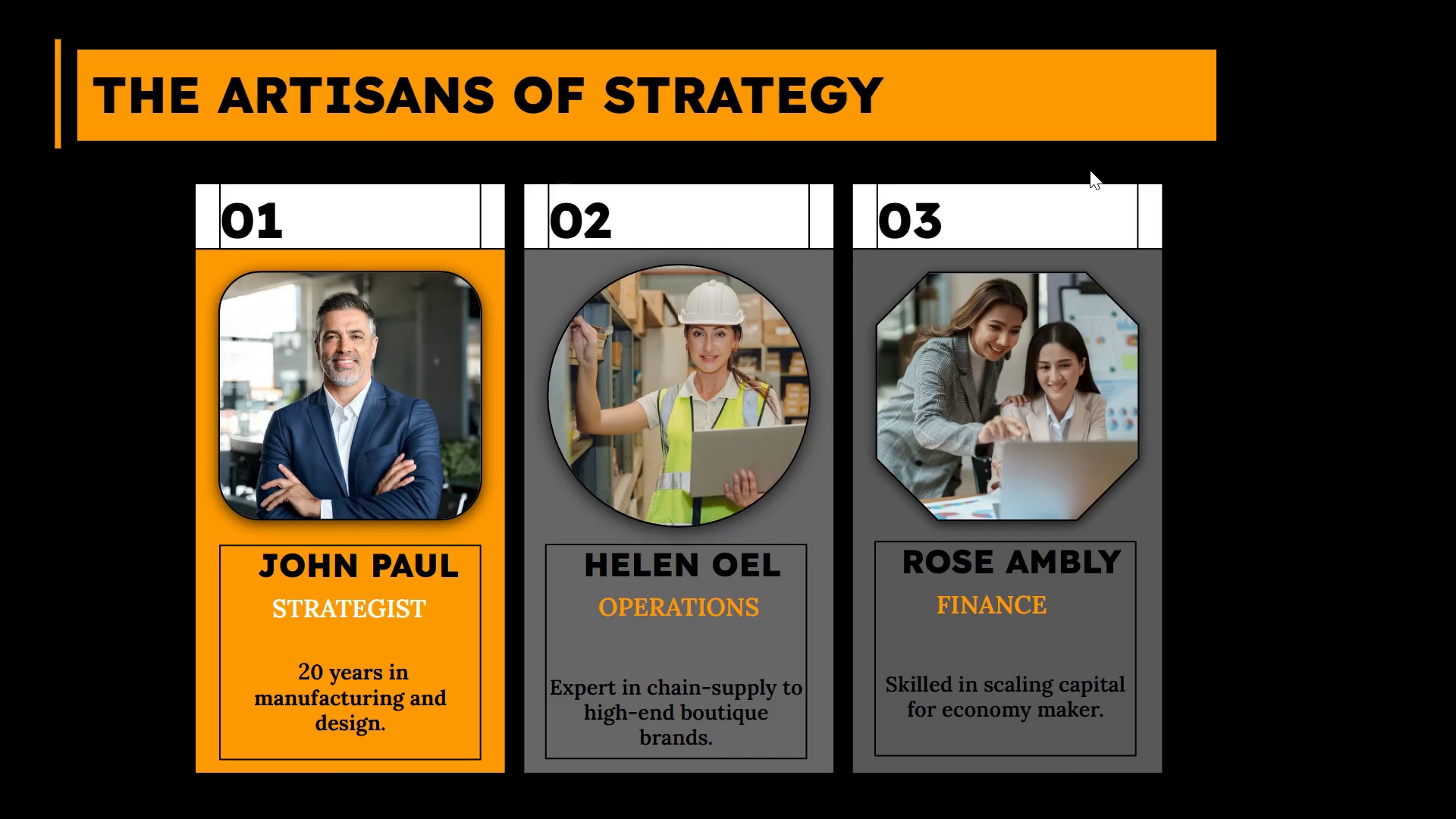 
wait(7.36)
 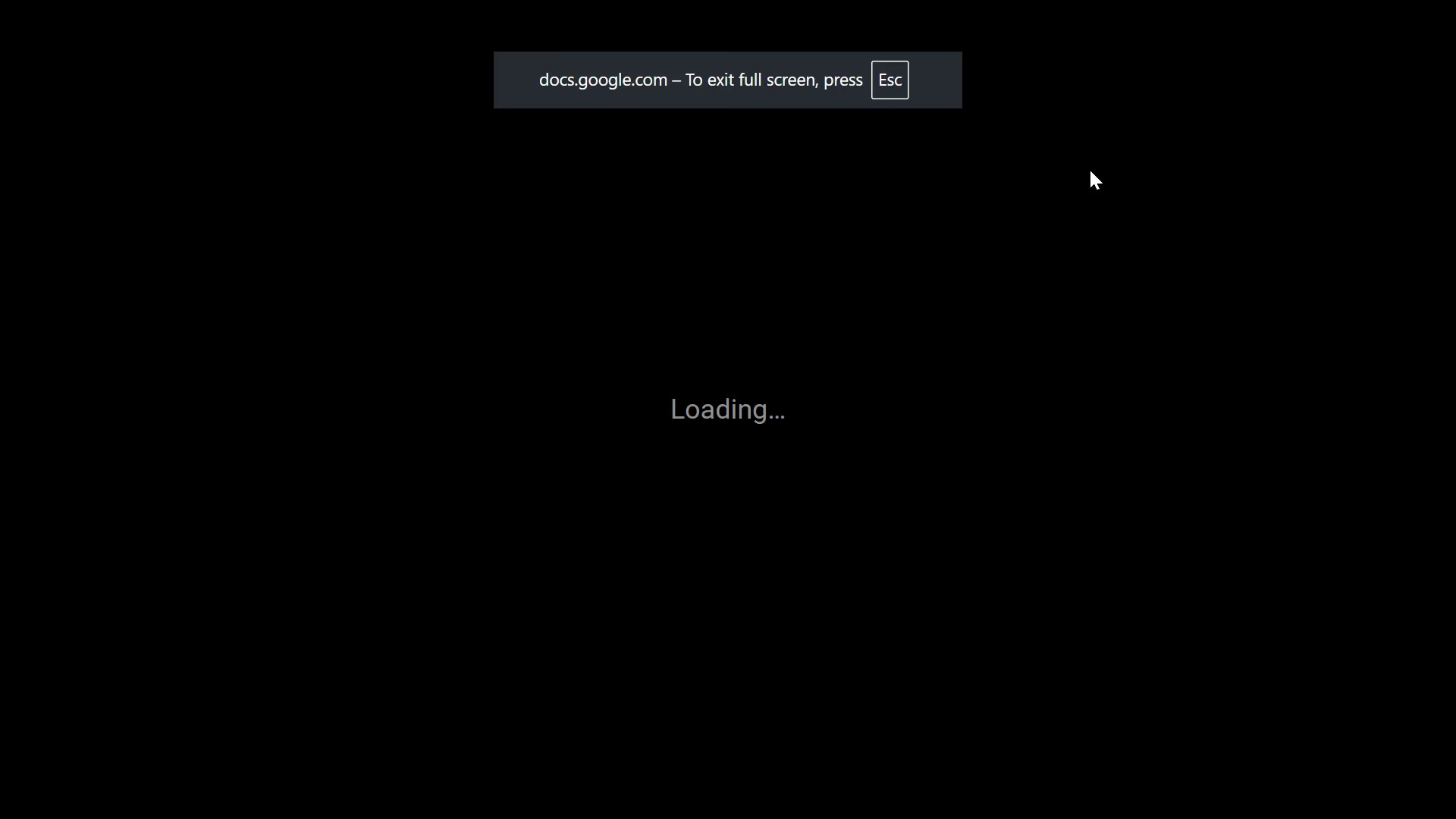 
key(ArrowRight)
 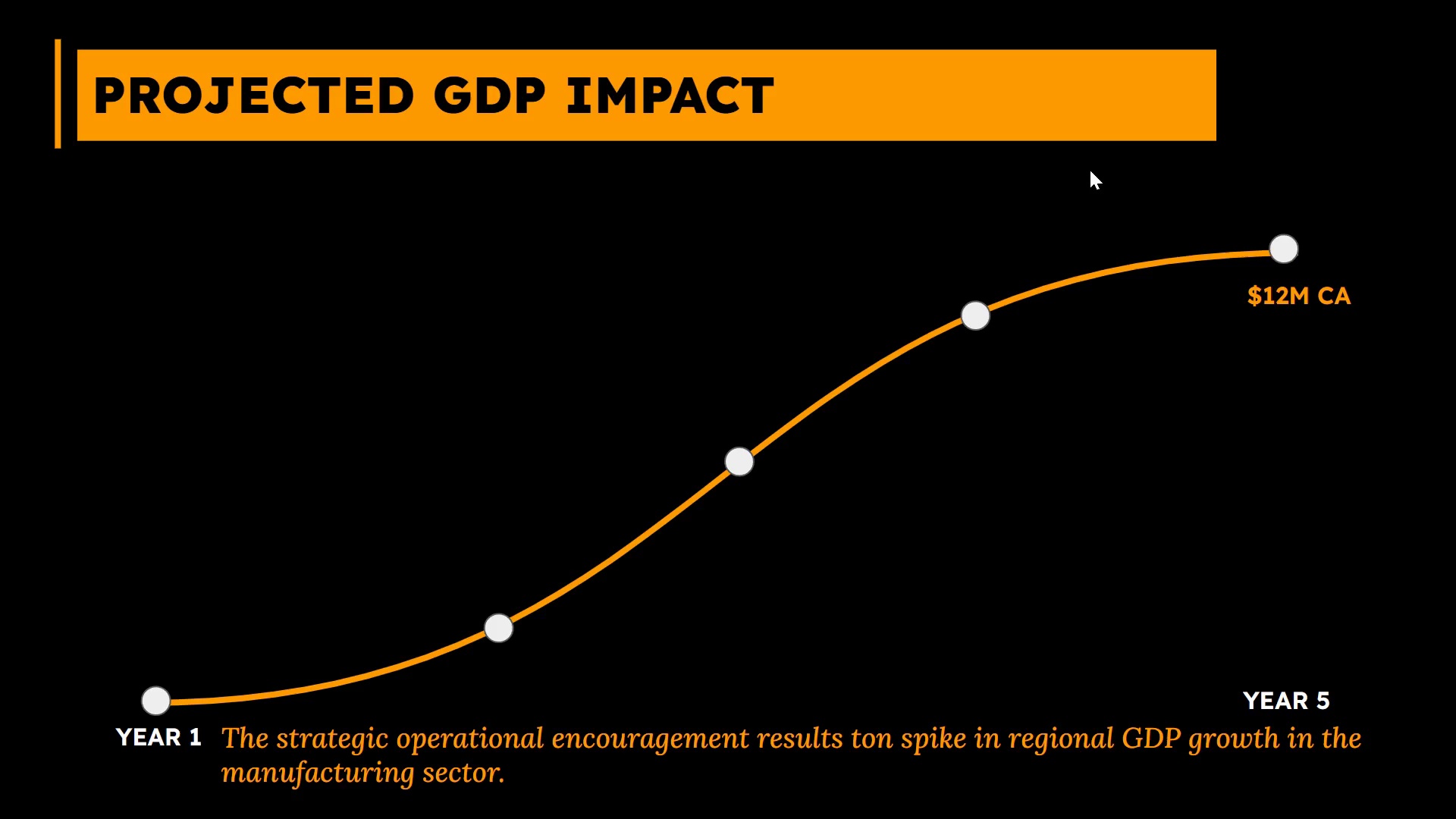 
key(ArrowRight)
 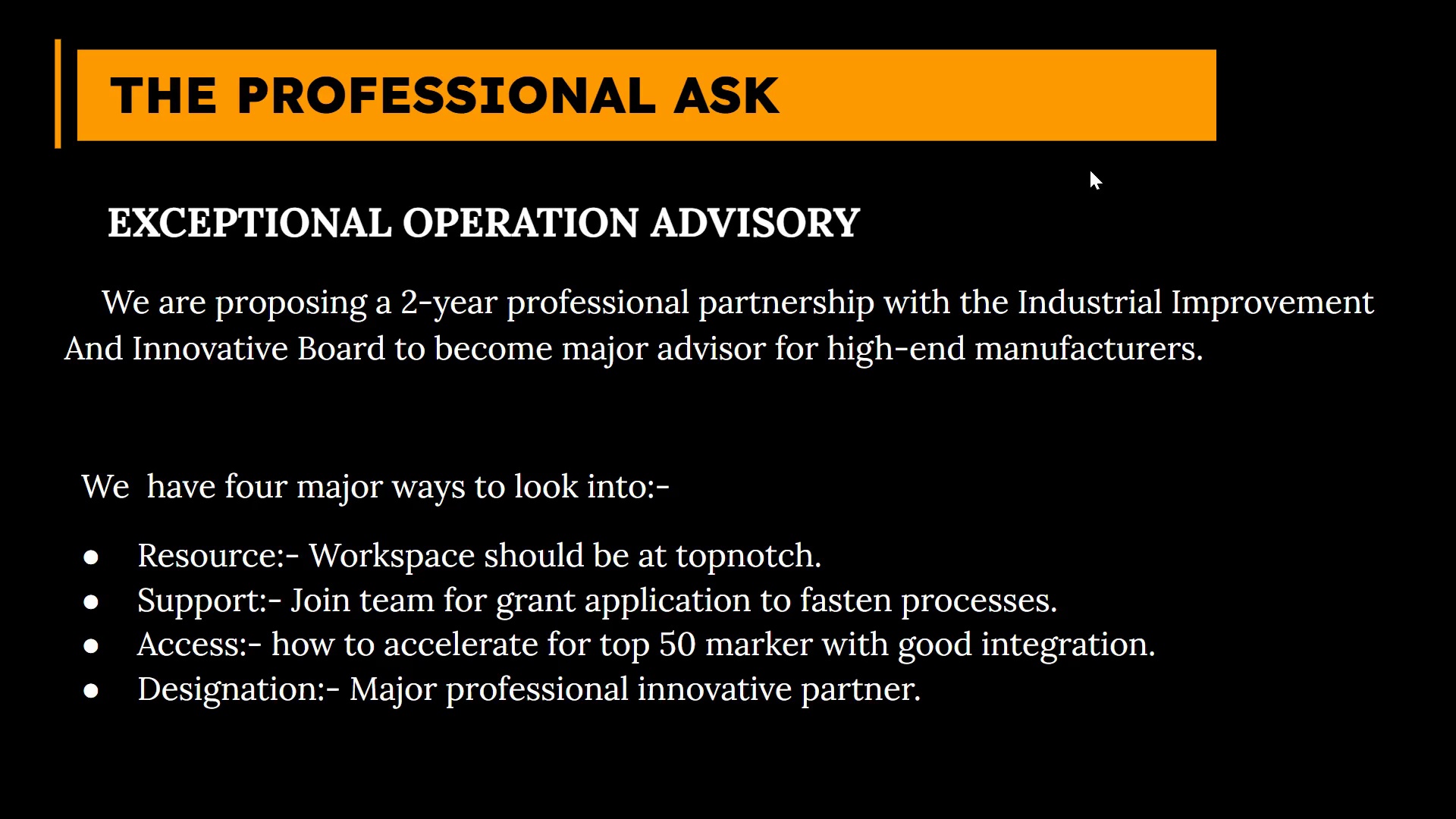 
key(ArrowLeft)
 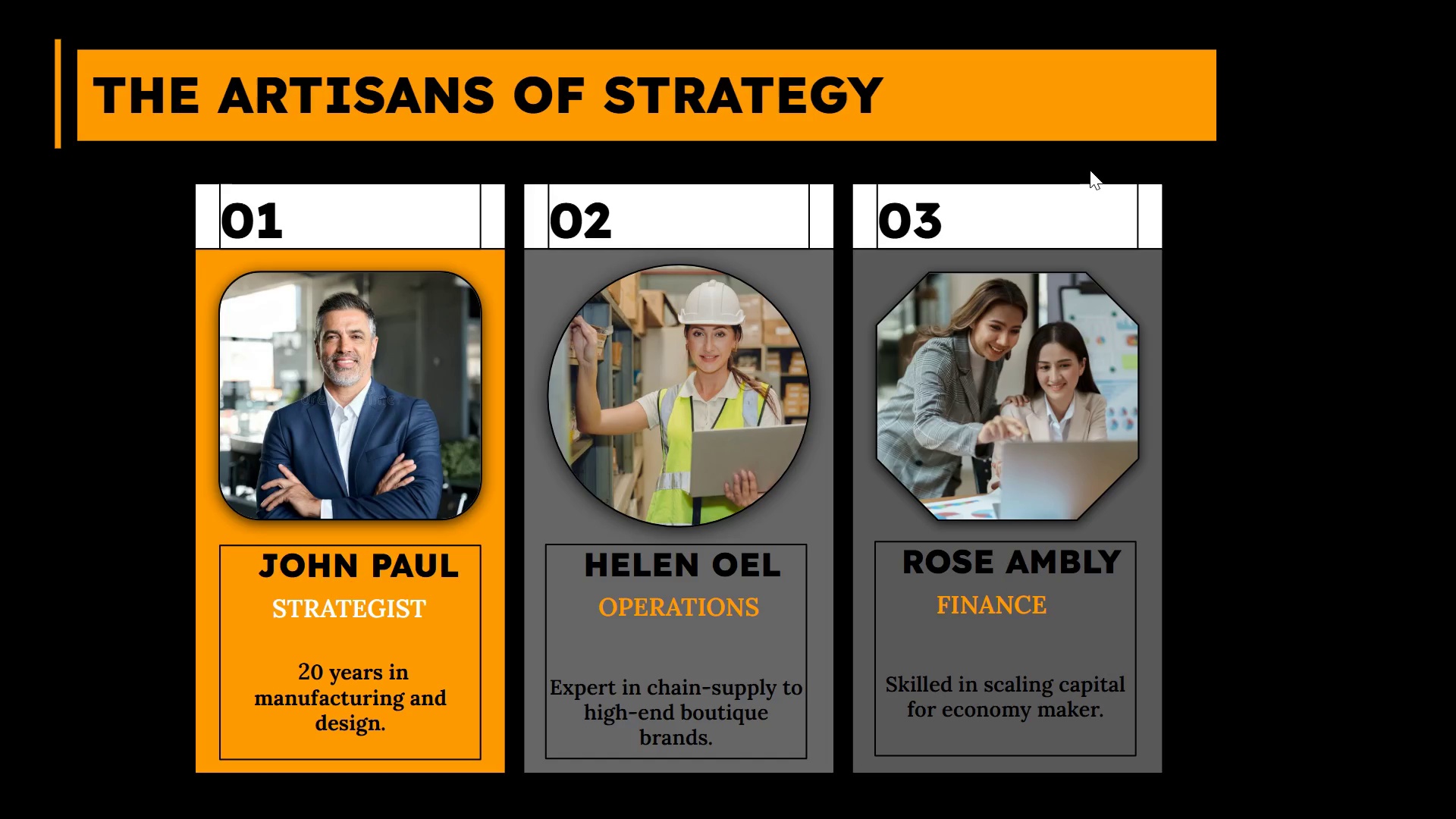 
key(ArrowLeft)
 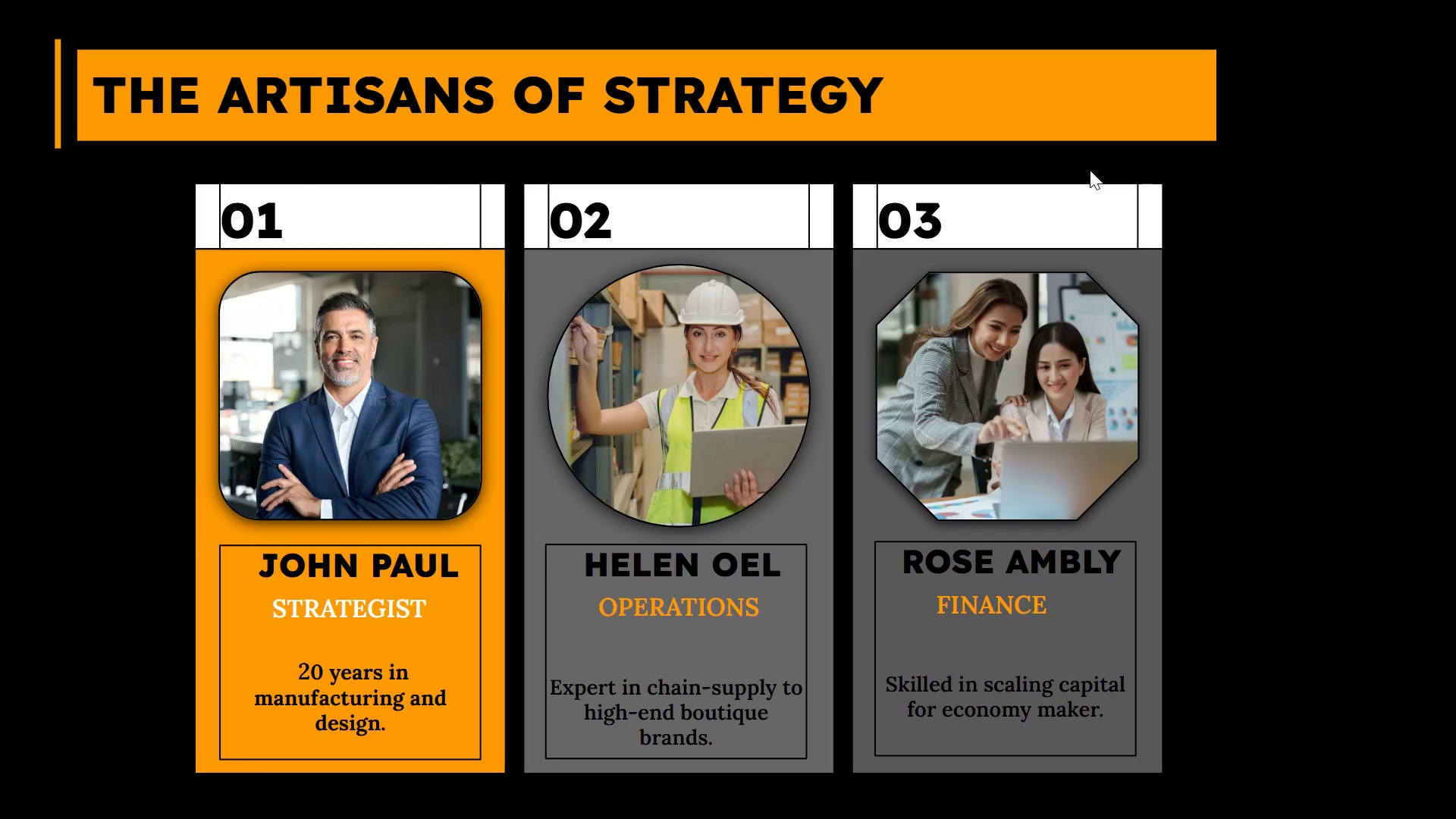 
key(ArrowLeft)
 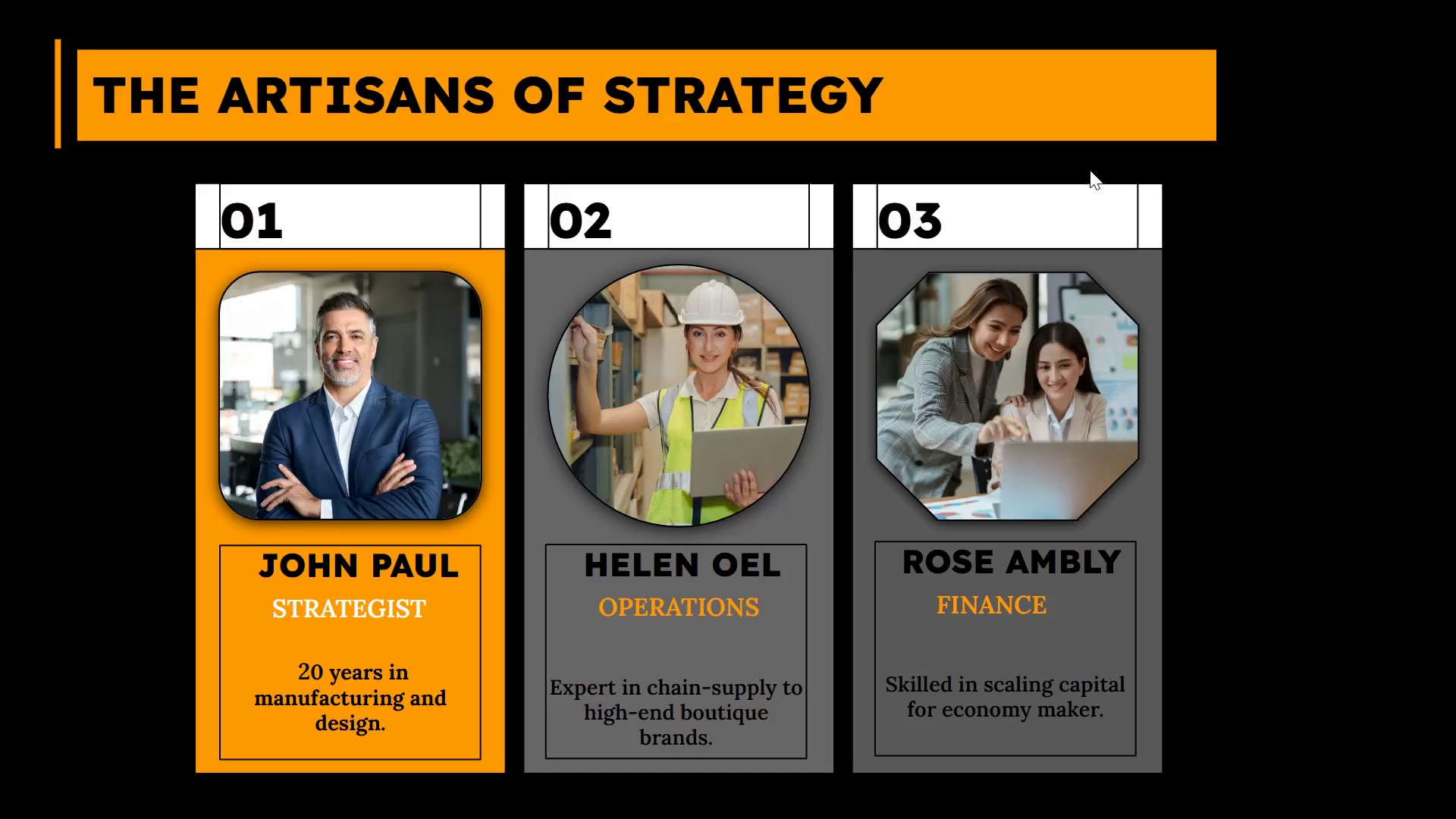 
key(ArrowRight)
 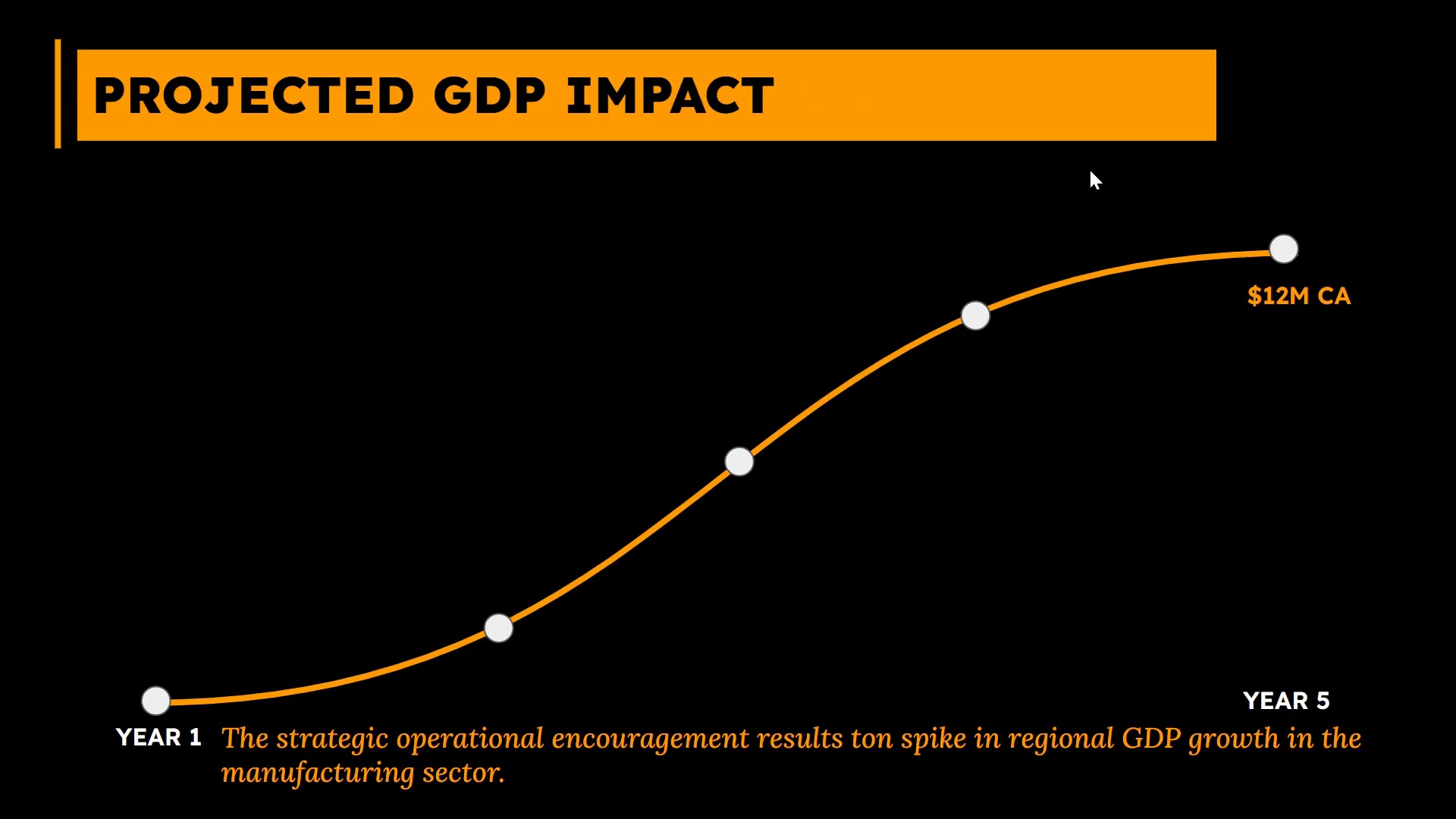 
key(ArrowRight)
 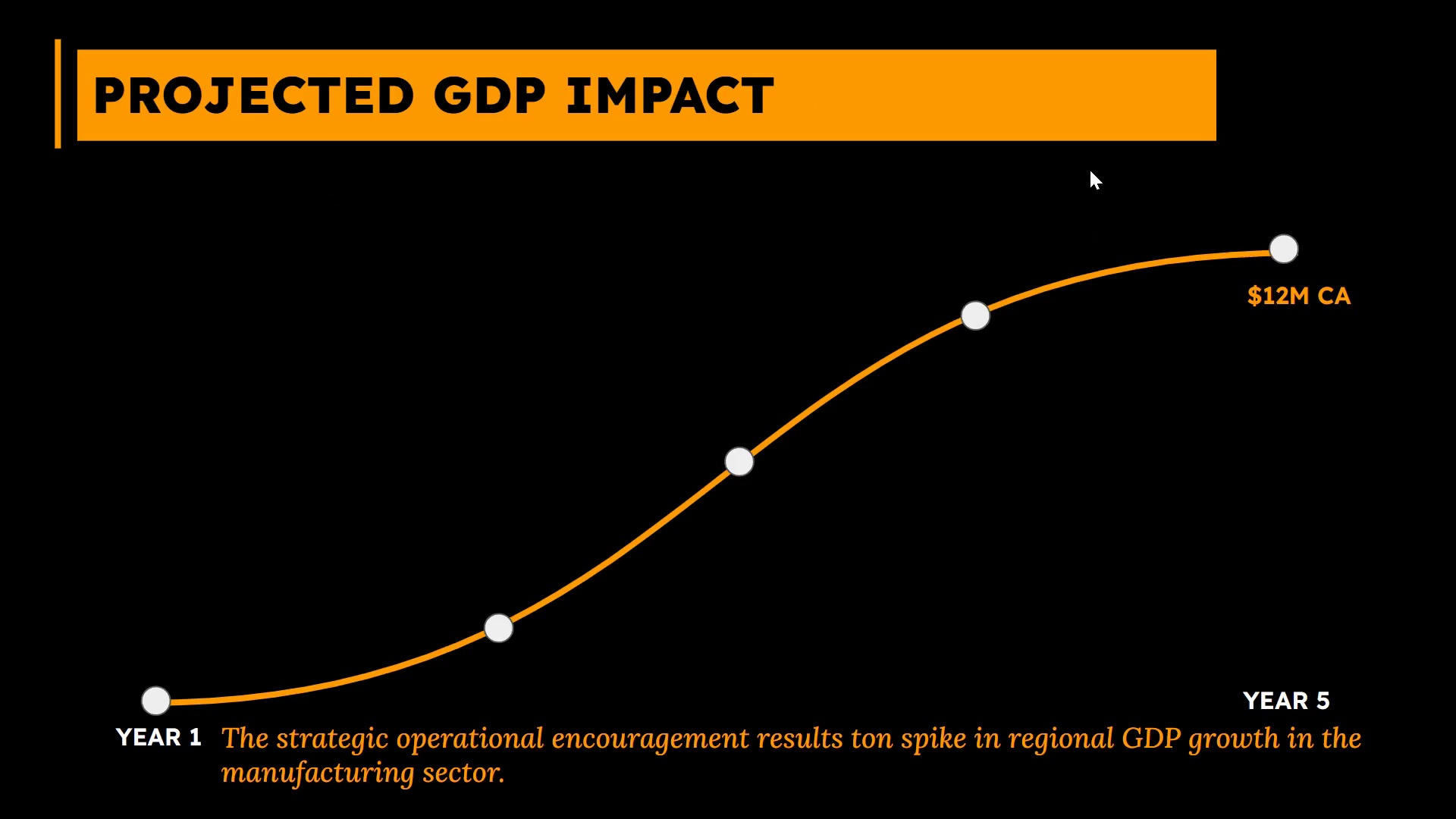 
key(ArrowRight)
 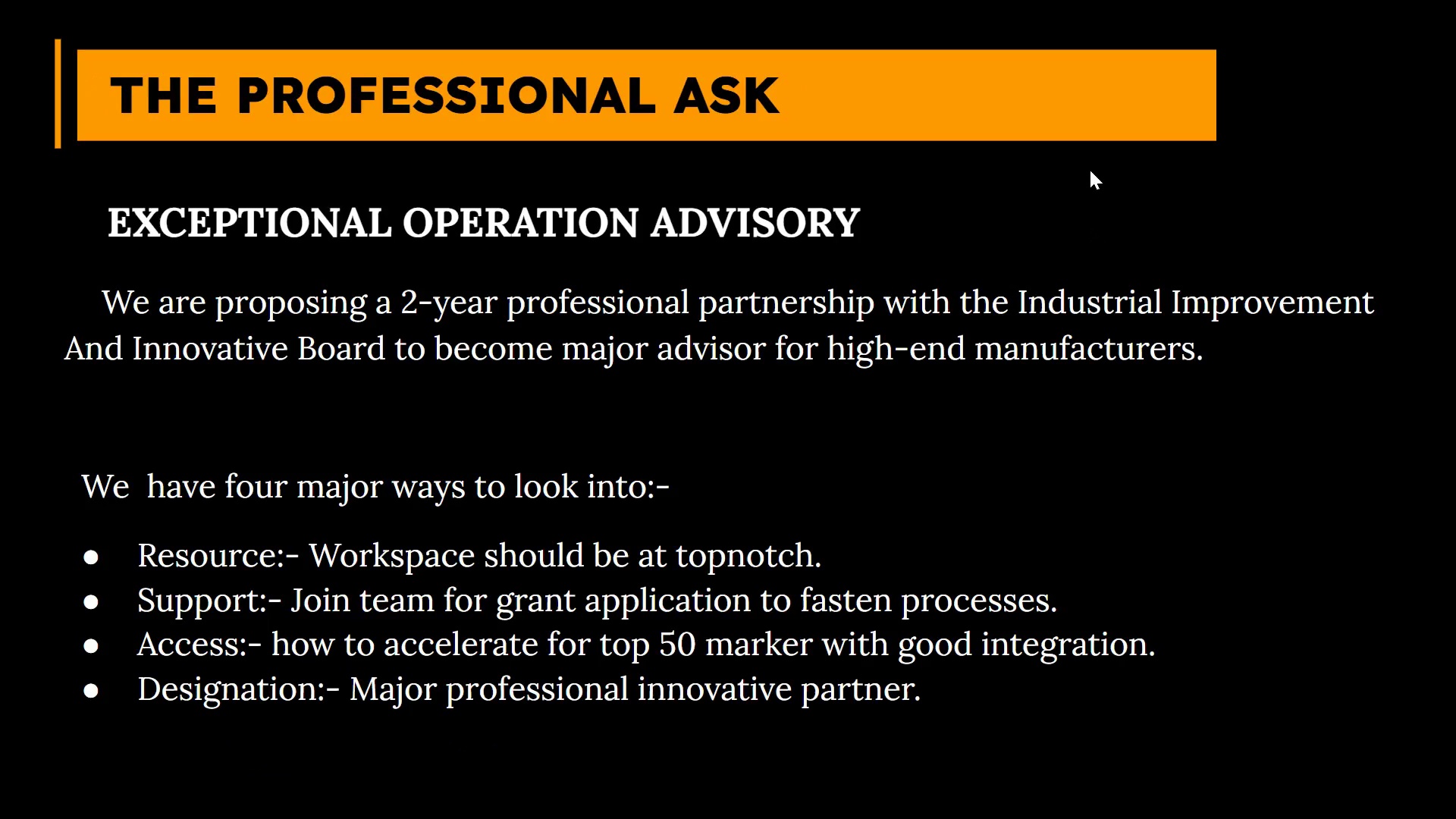 
key(ArrowRight)
 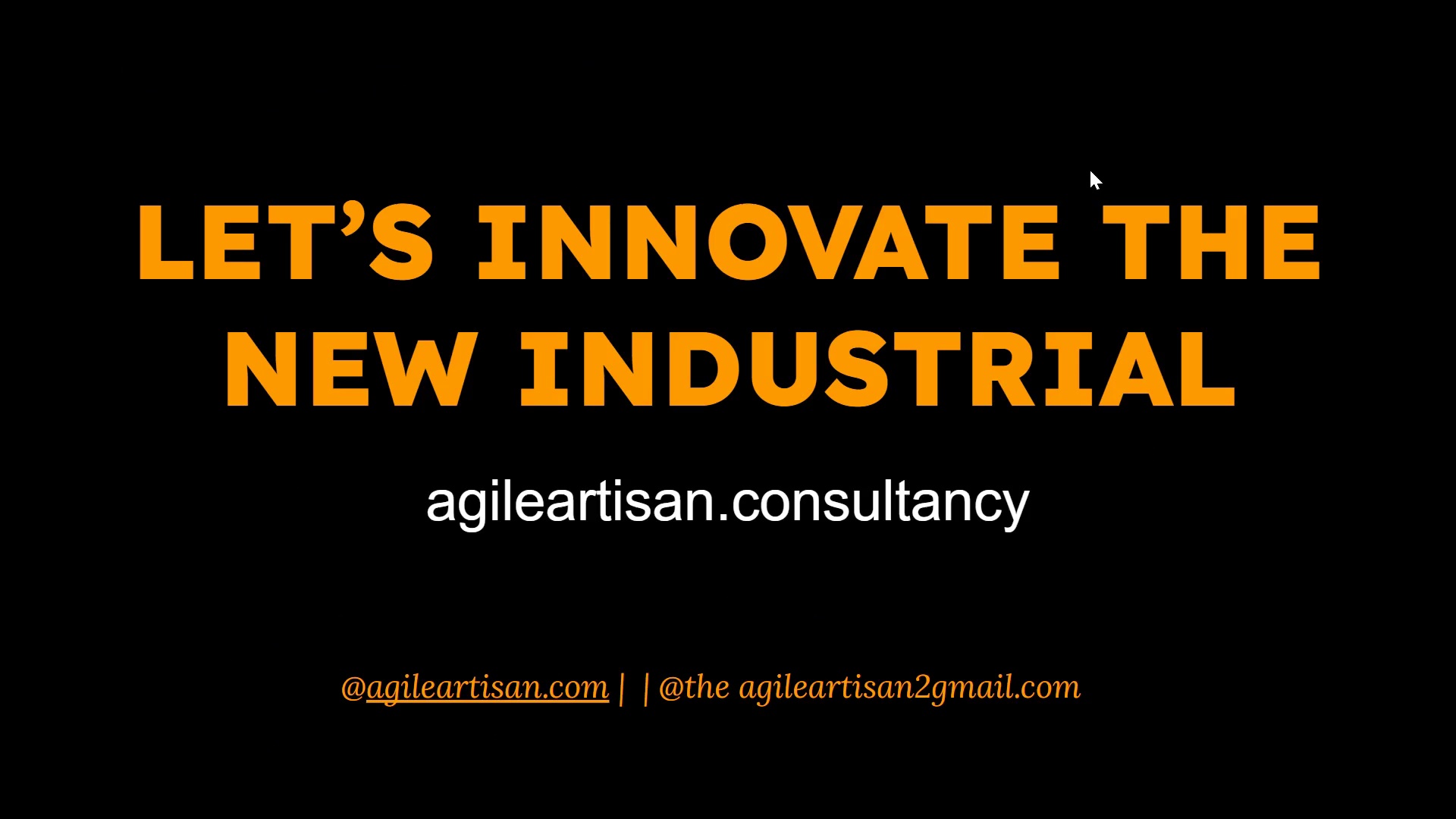 
key(ArrowLeft)
 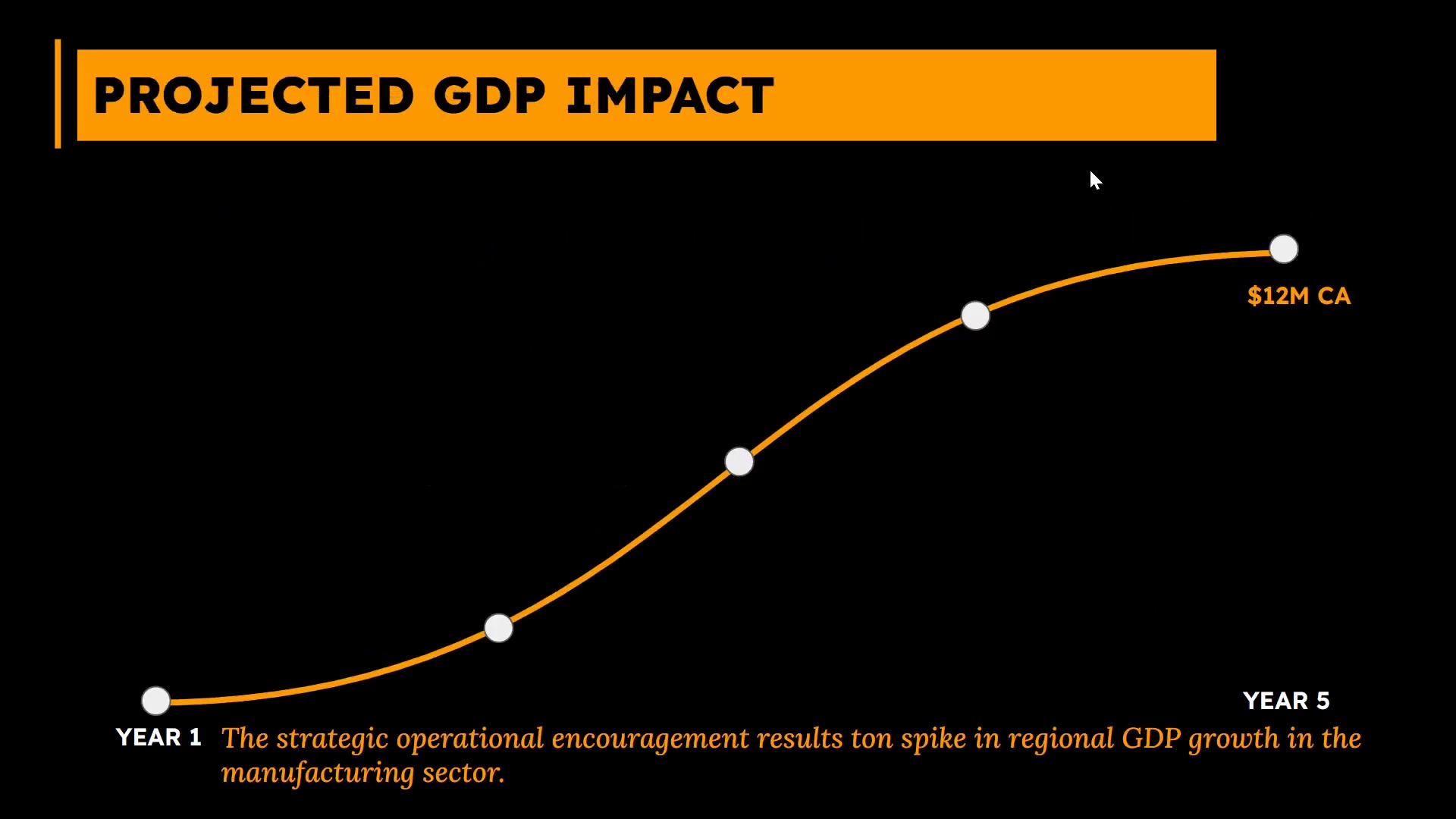 
key(ArrowLeft)
 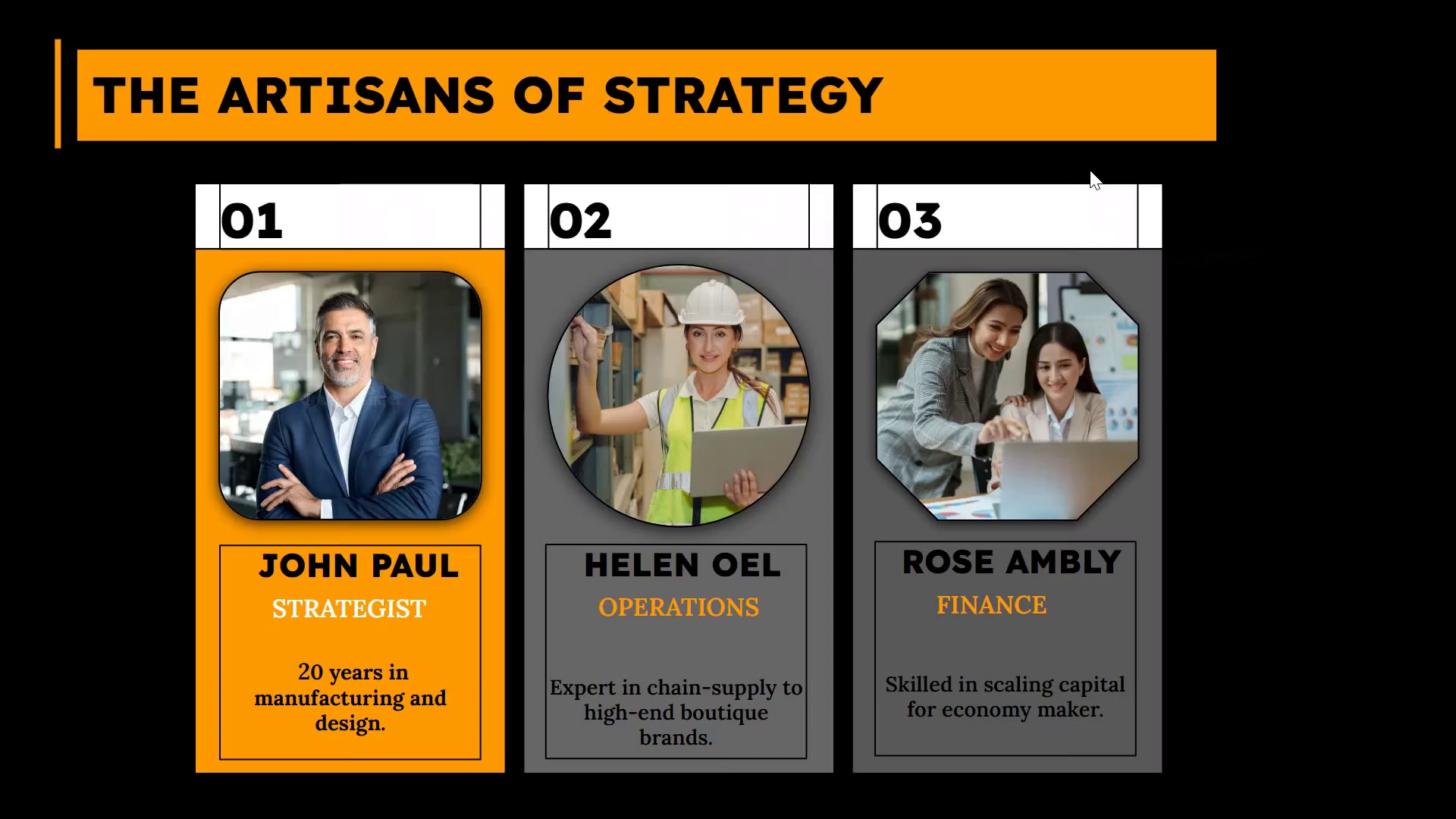 
key(ArrowLeft)
 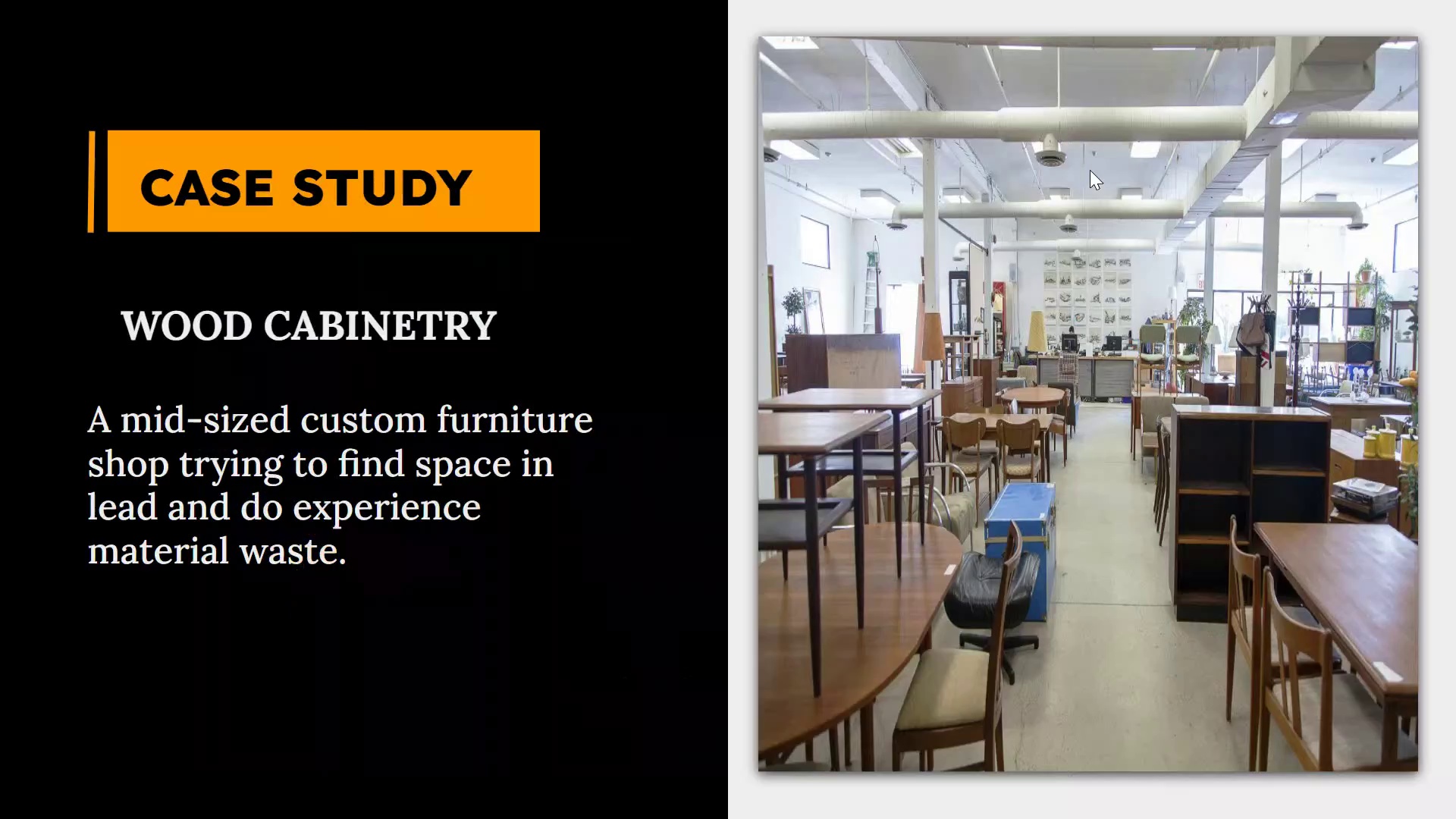 
key(ArrowLeft)
 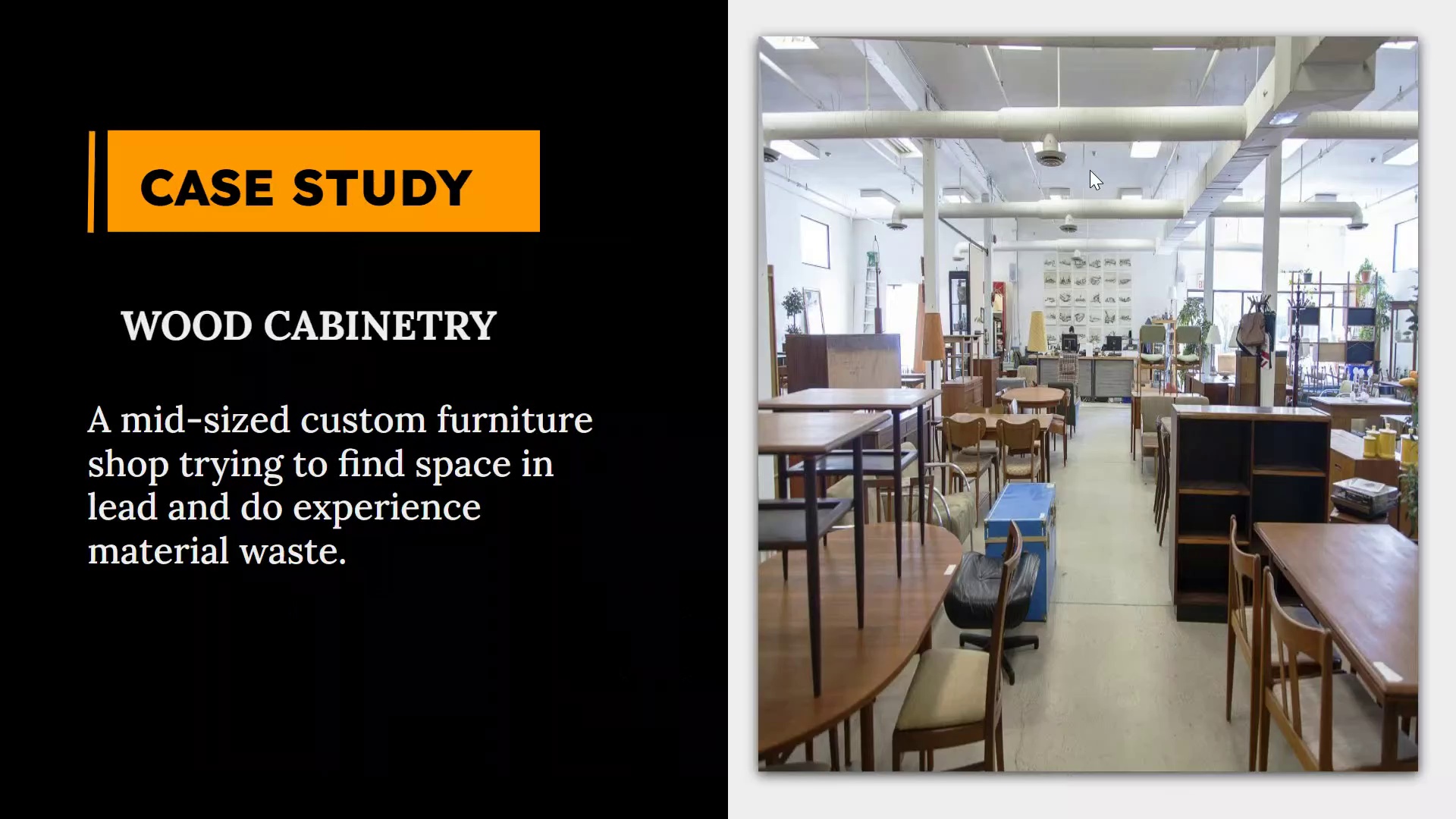 
key(ArrowLeft)
 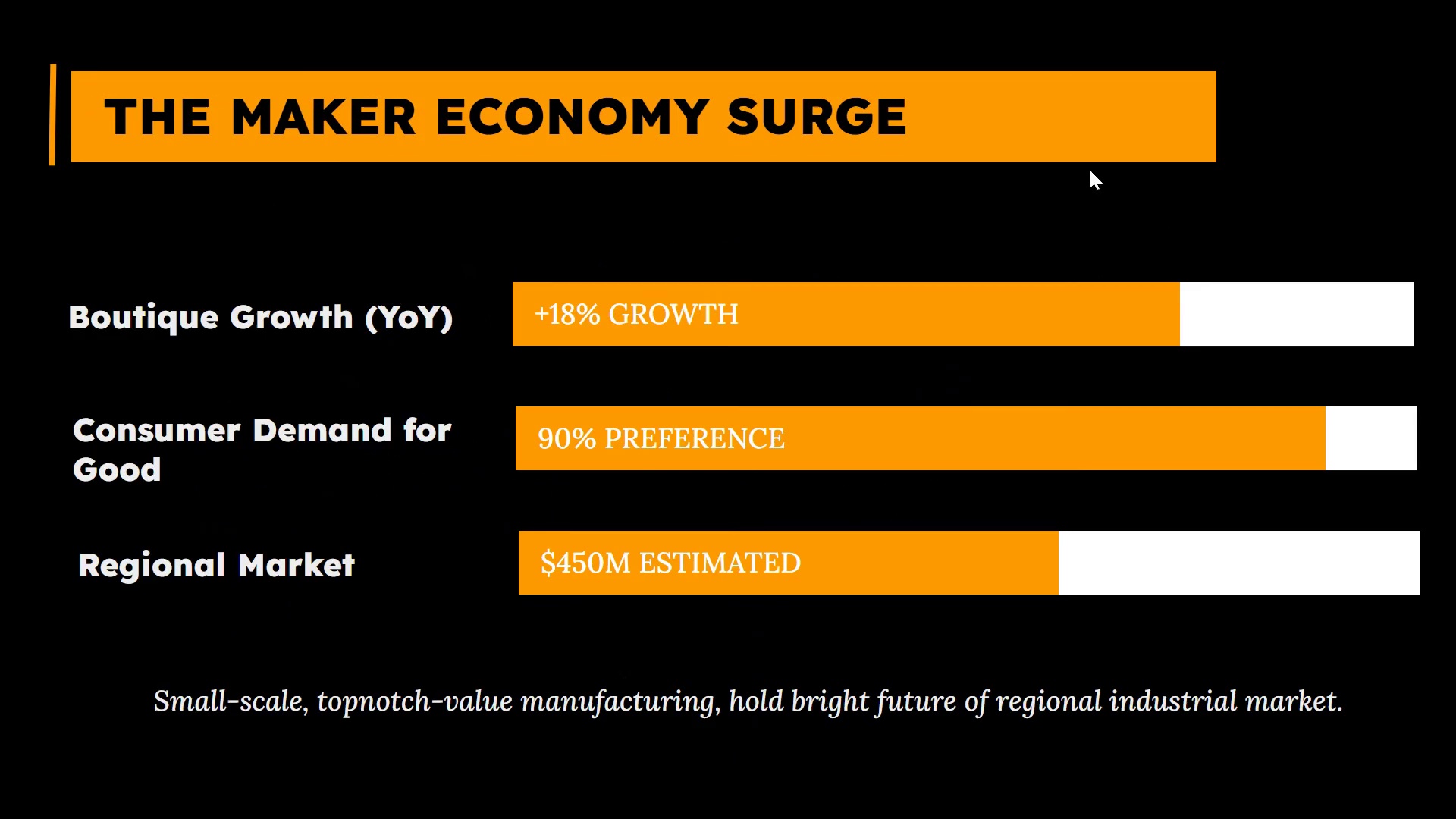 
key(ArrowLeft)
 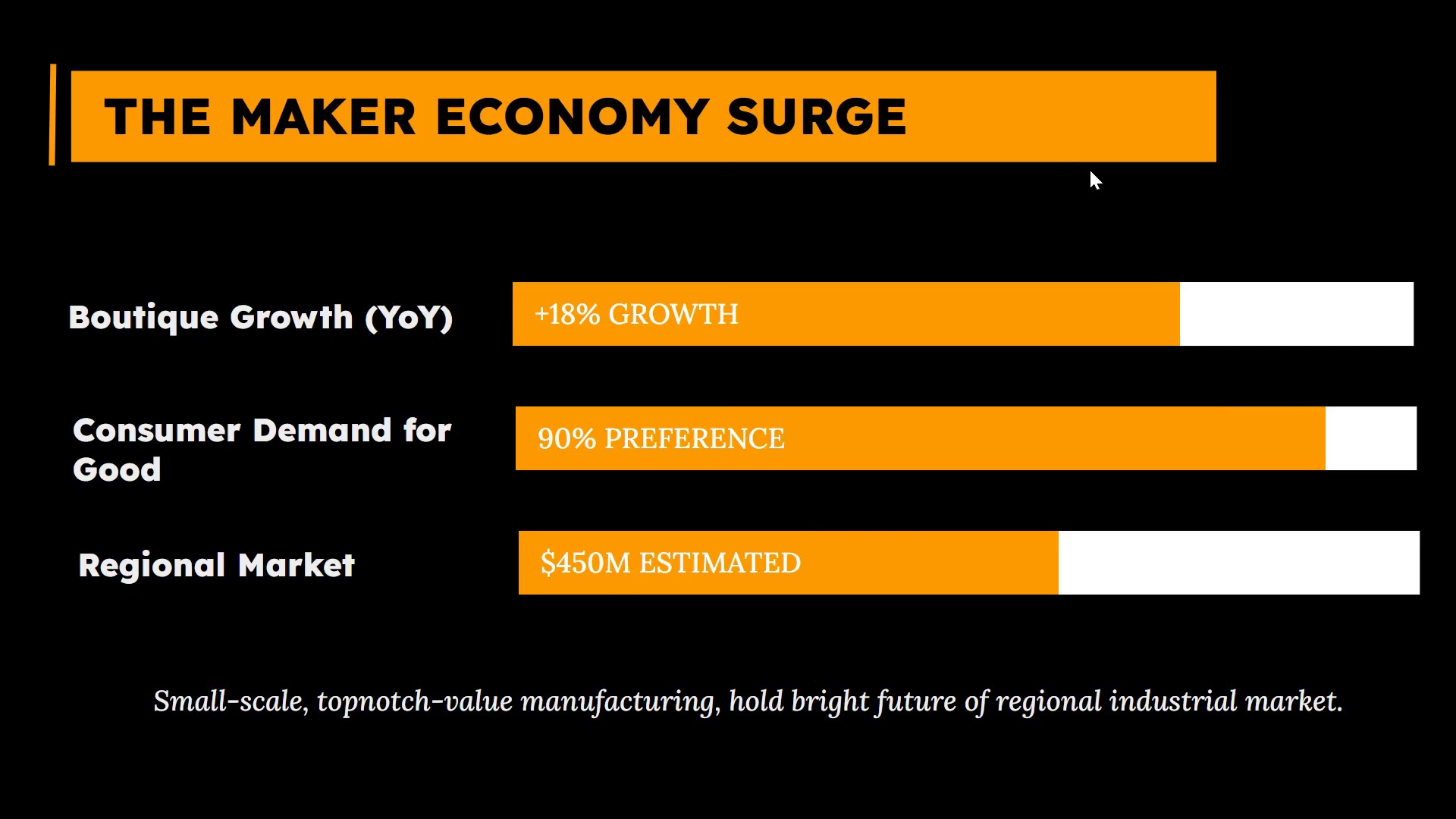 
key(ArrowLeft)
 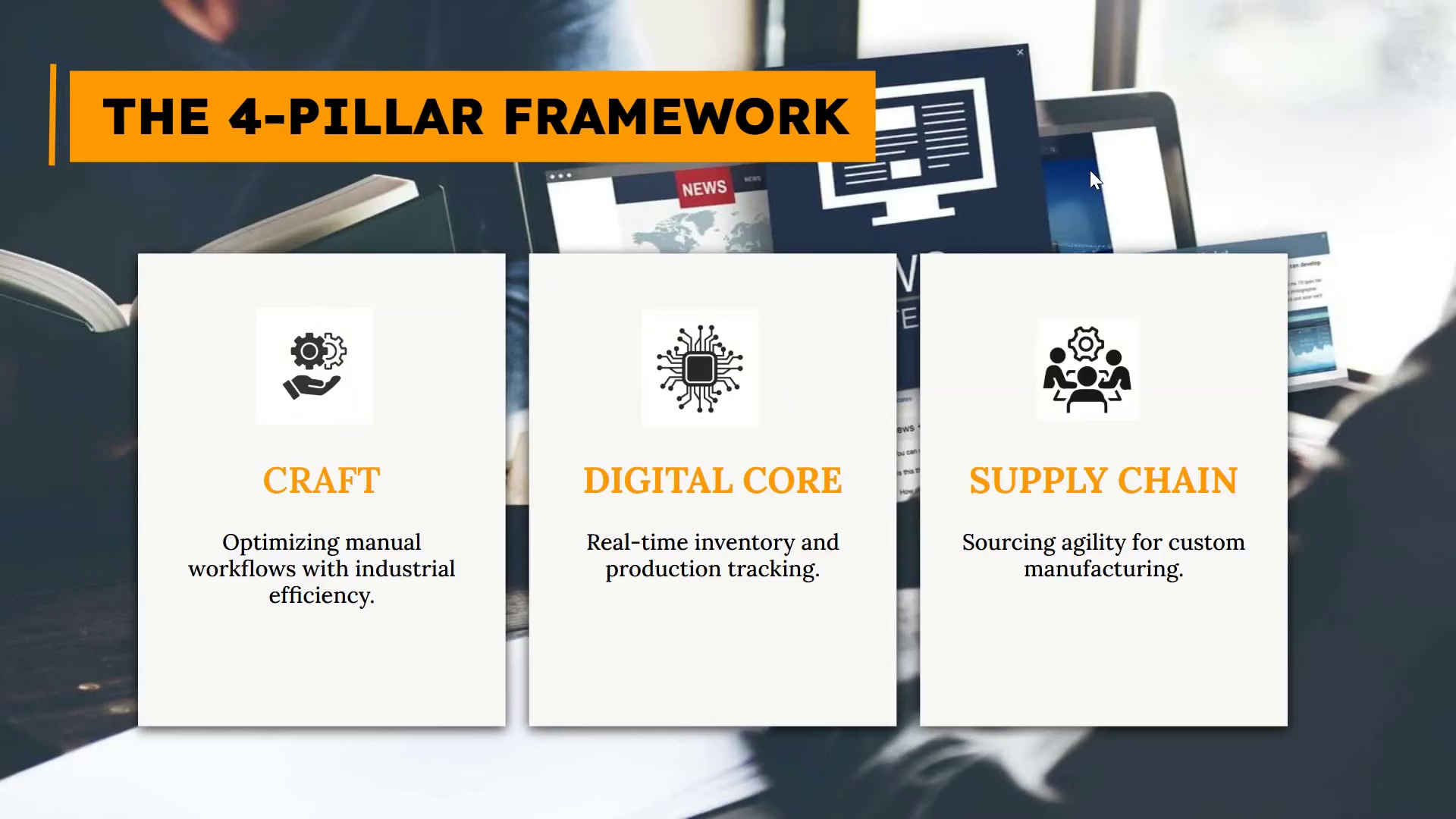 
key(ArrowLeft)
 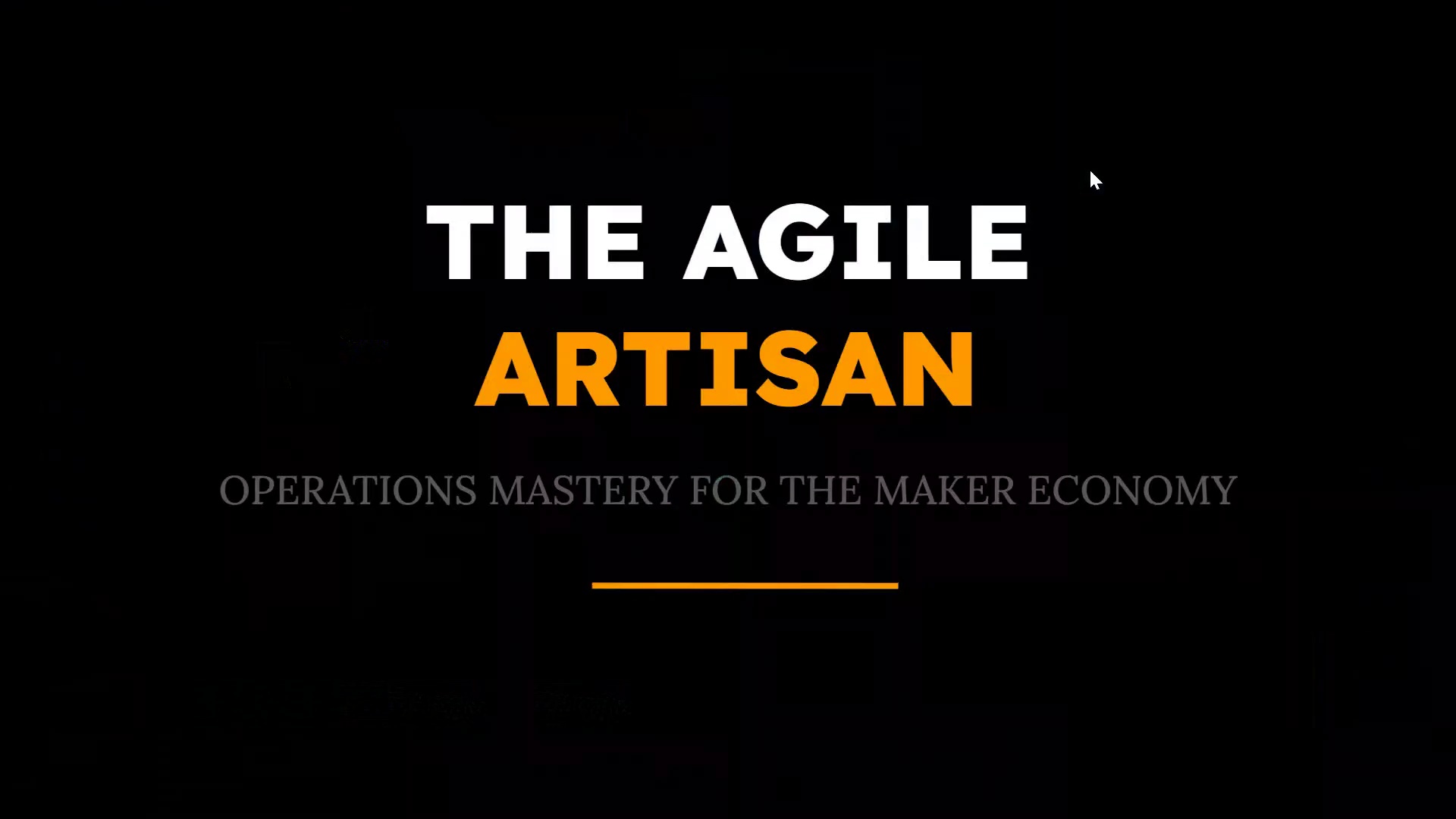 
key(ArrowLeft)
 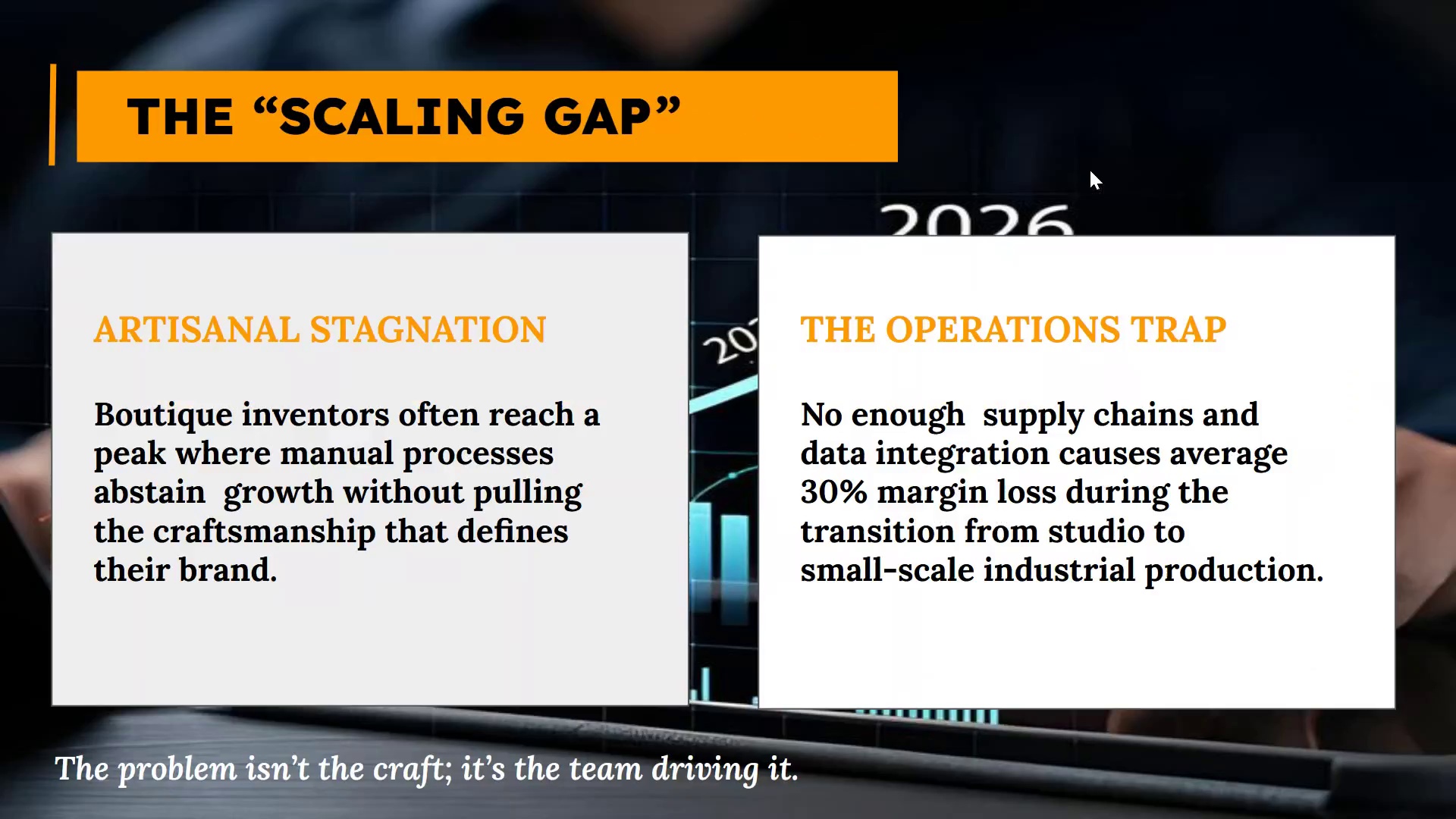 
key(ArrowRight)
 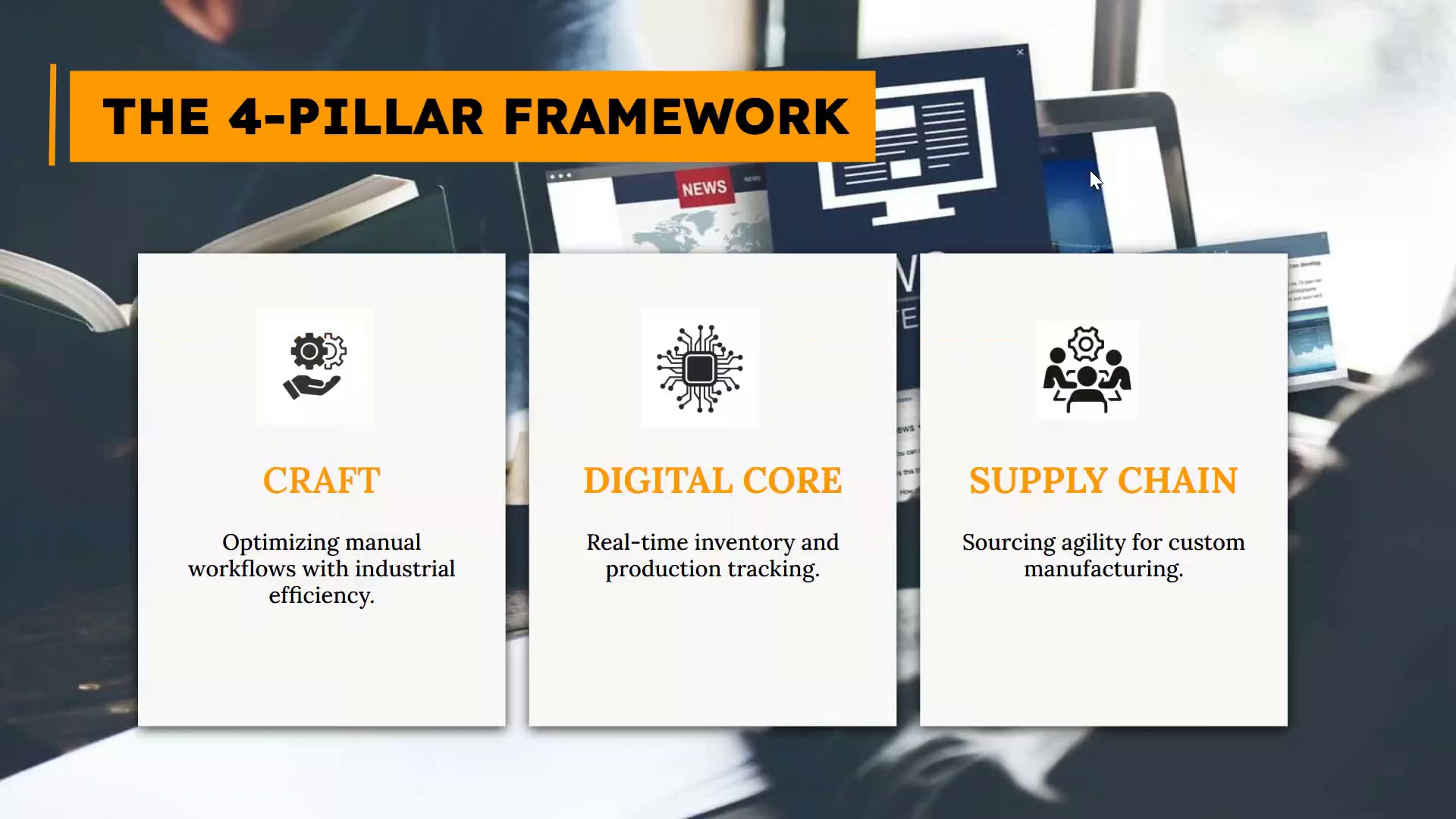 
key(ArrowRight)
 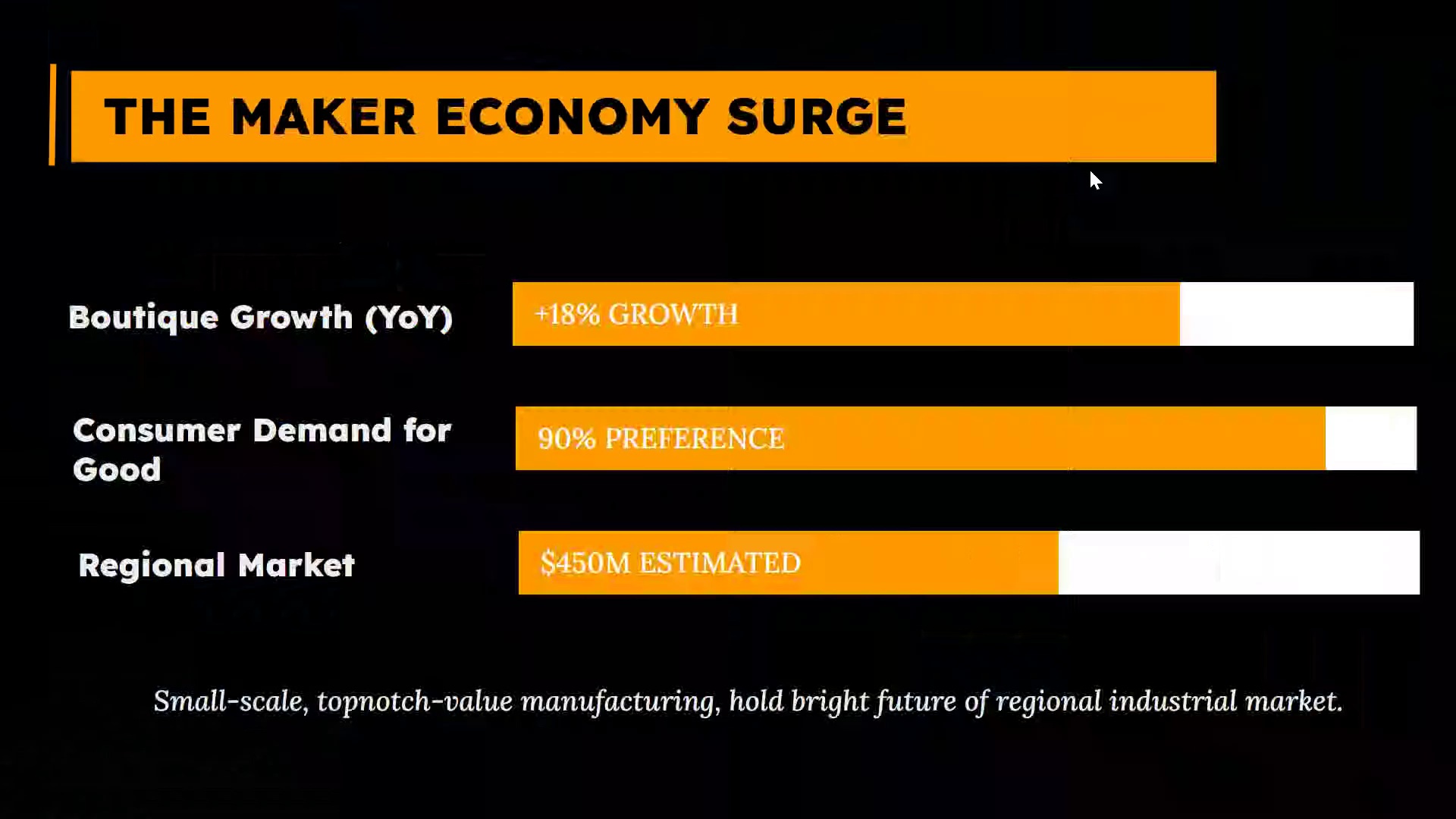 
key(ArrowRight)
 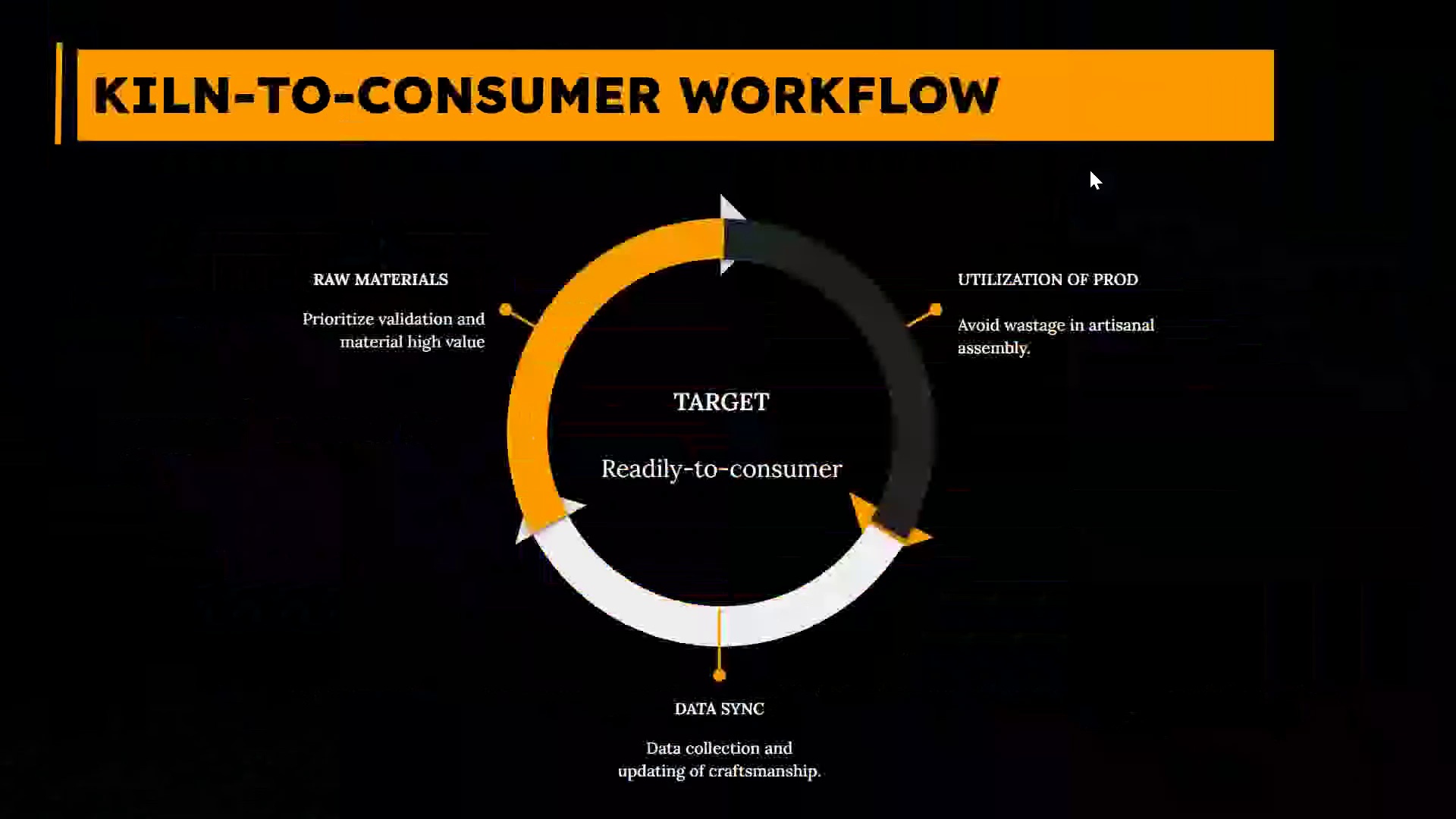 
key(ArrowRight)
 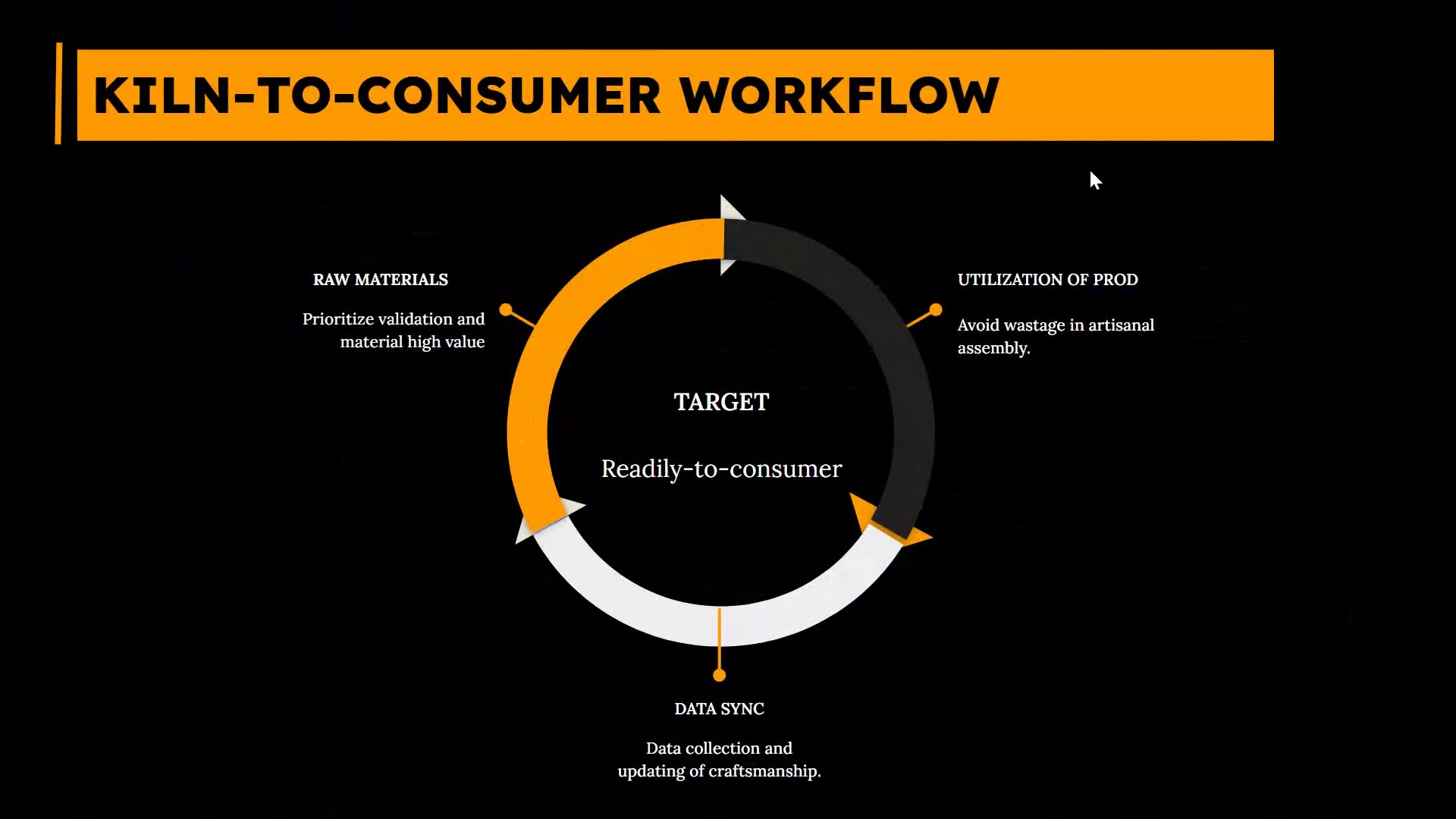 
key(Escape)
 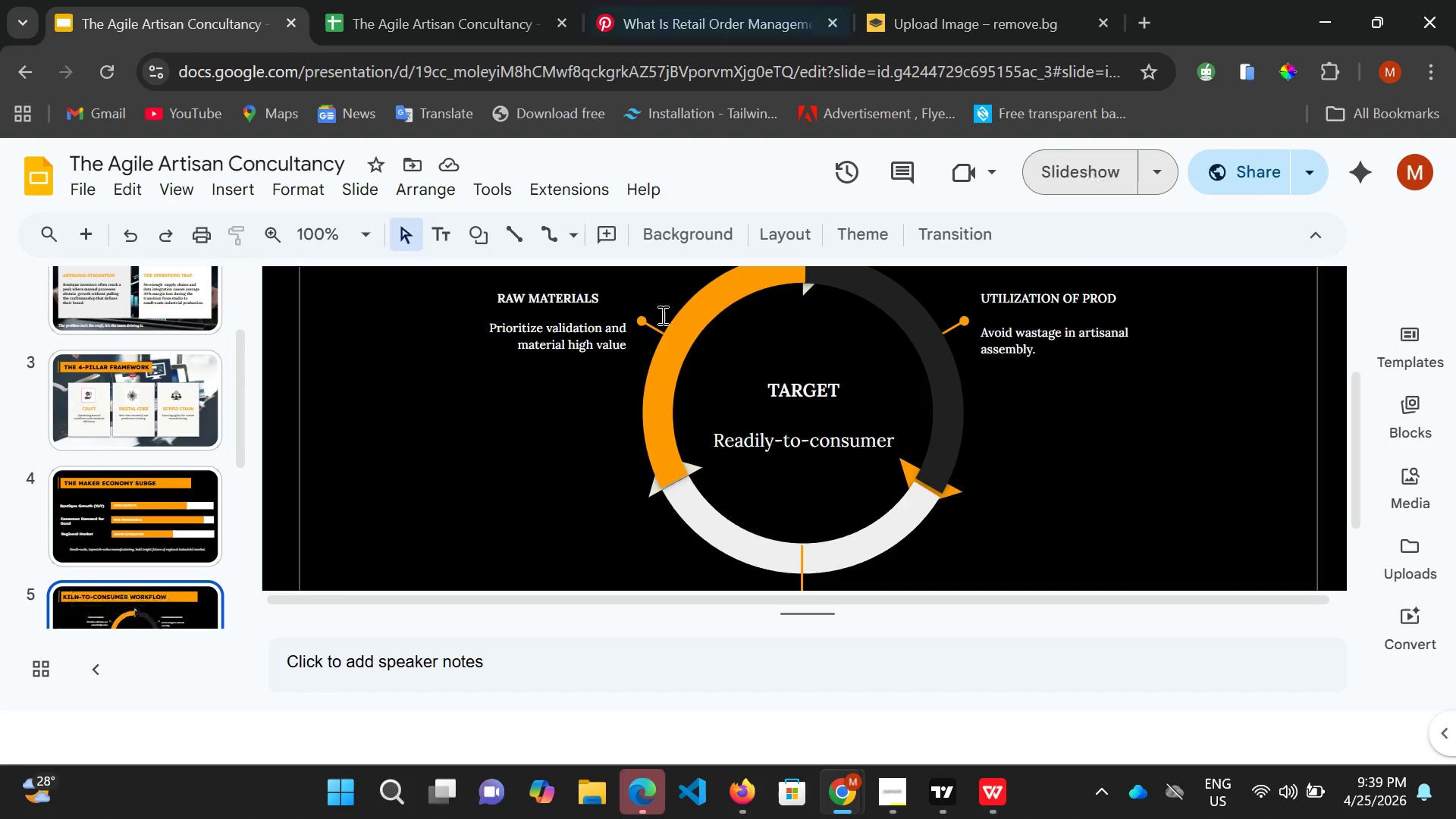 
scroll: coordinate [648, 340], scroll_direction: up, amount: 5.0
 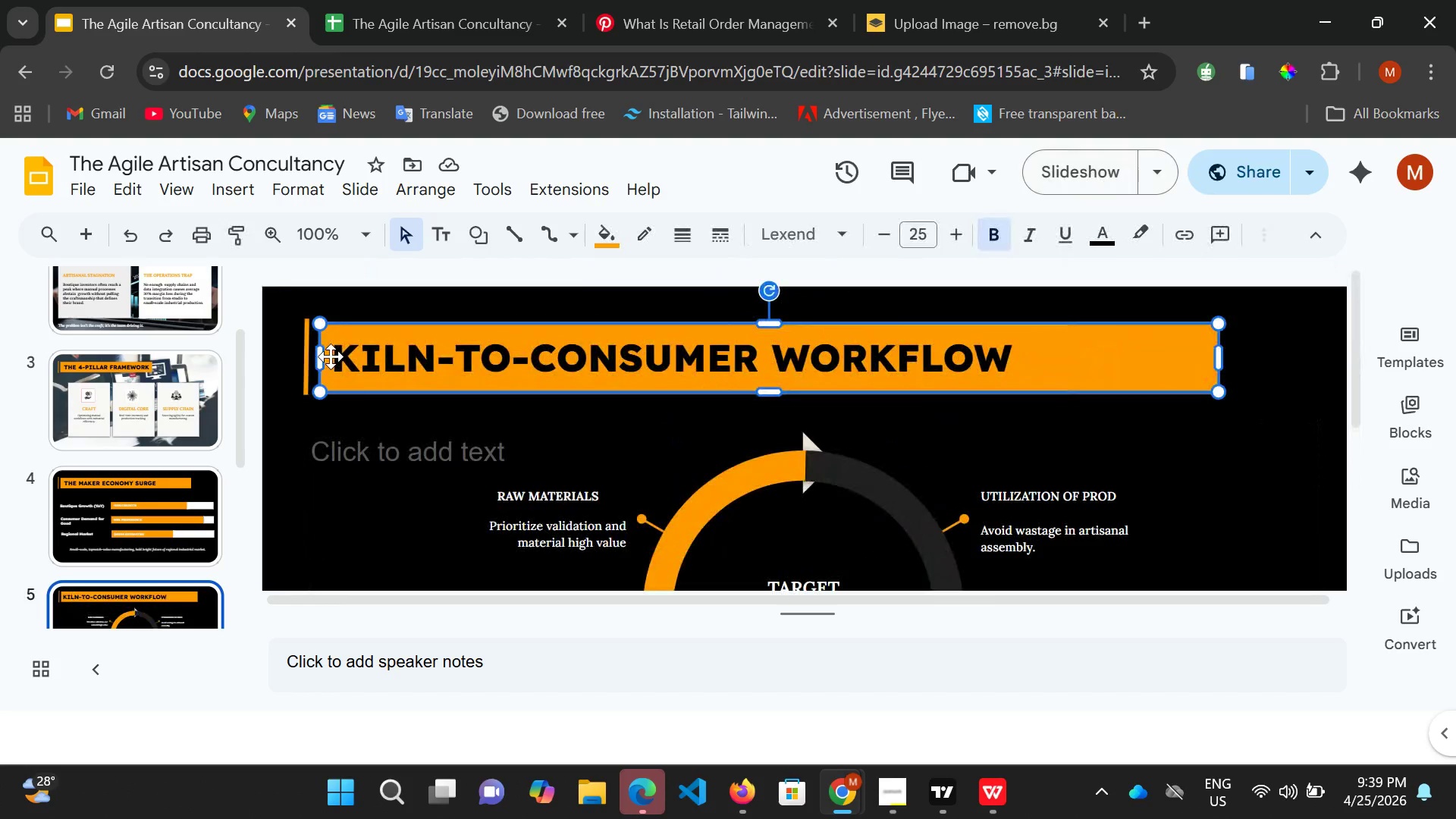 
double_click([331, 356])
 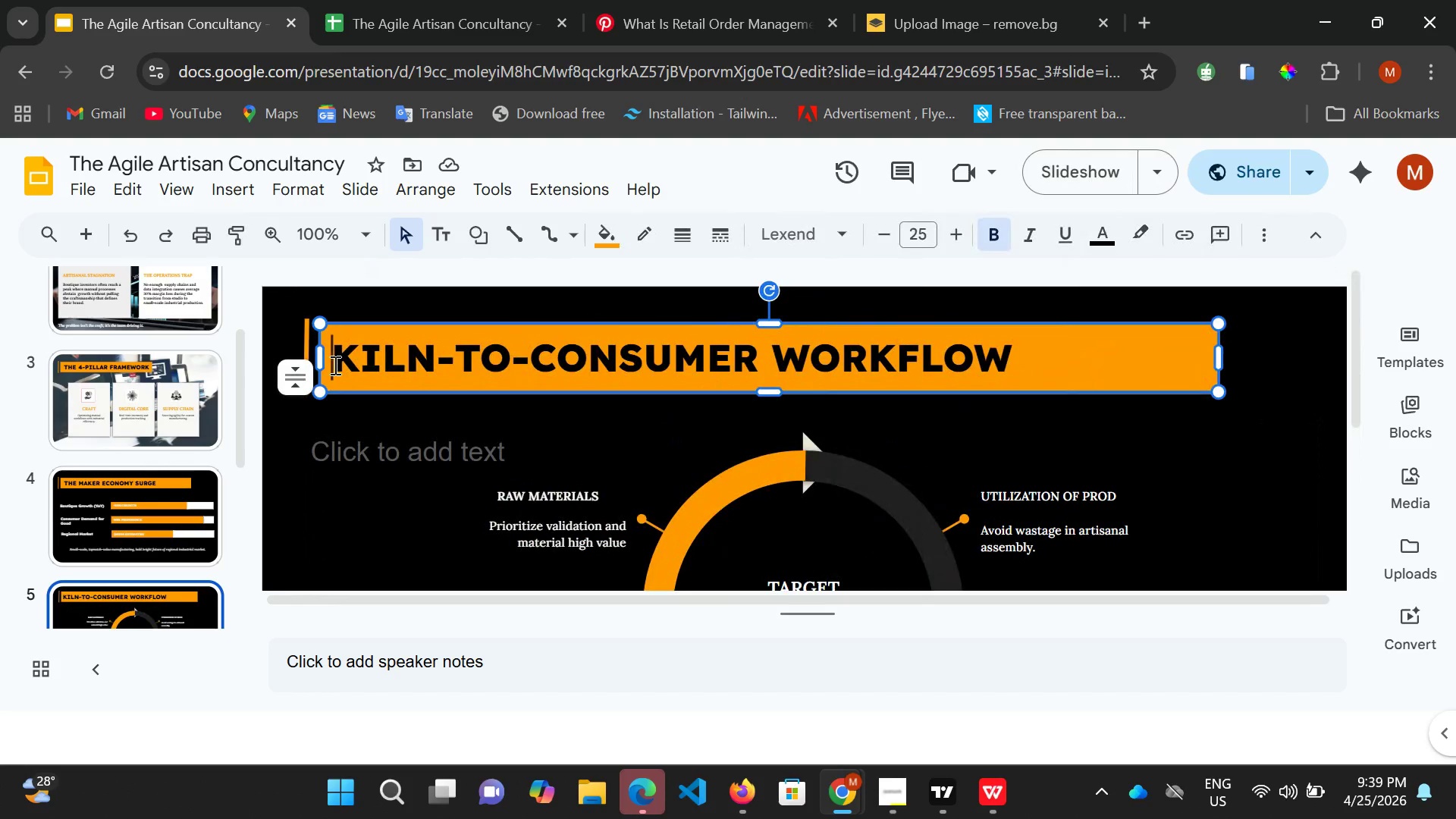 
key(Space)
 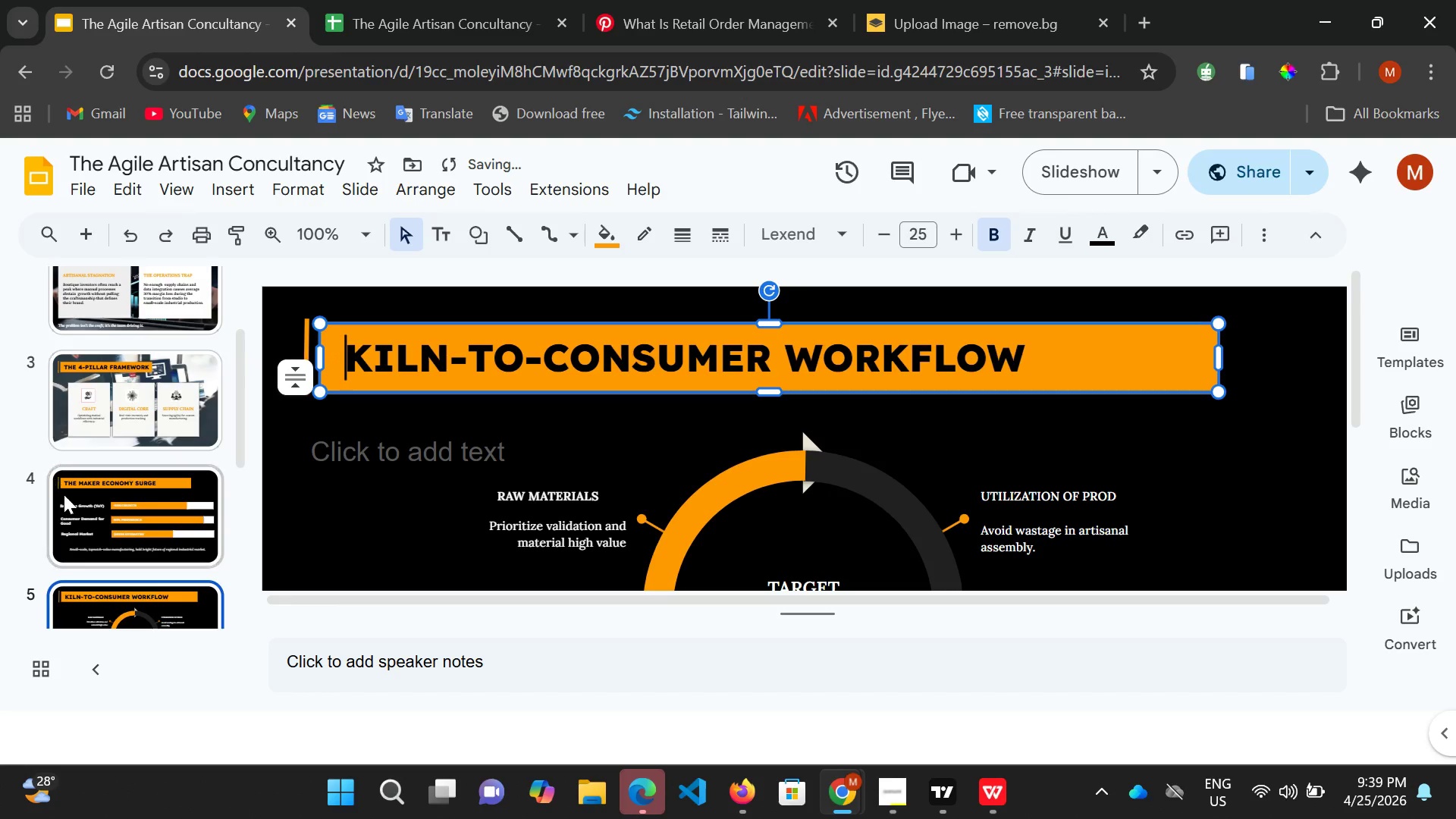 
left_click([65, 497])
 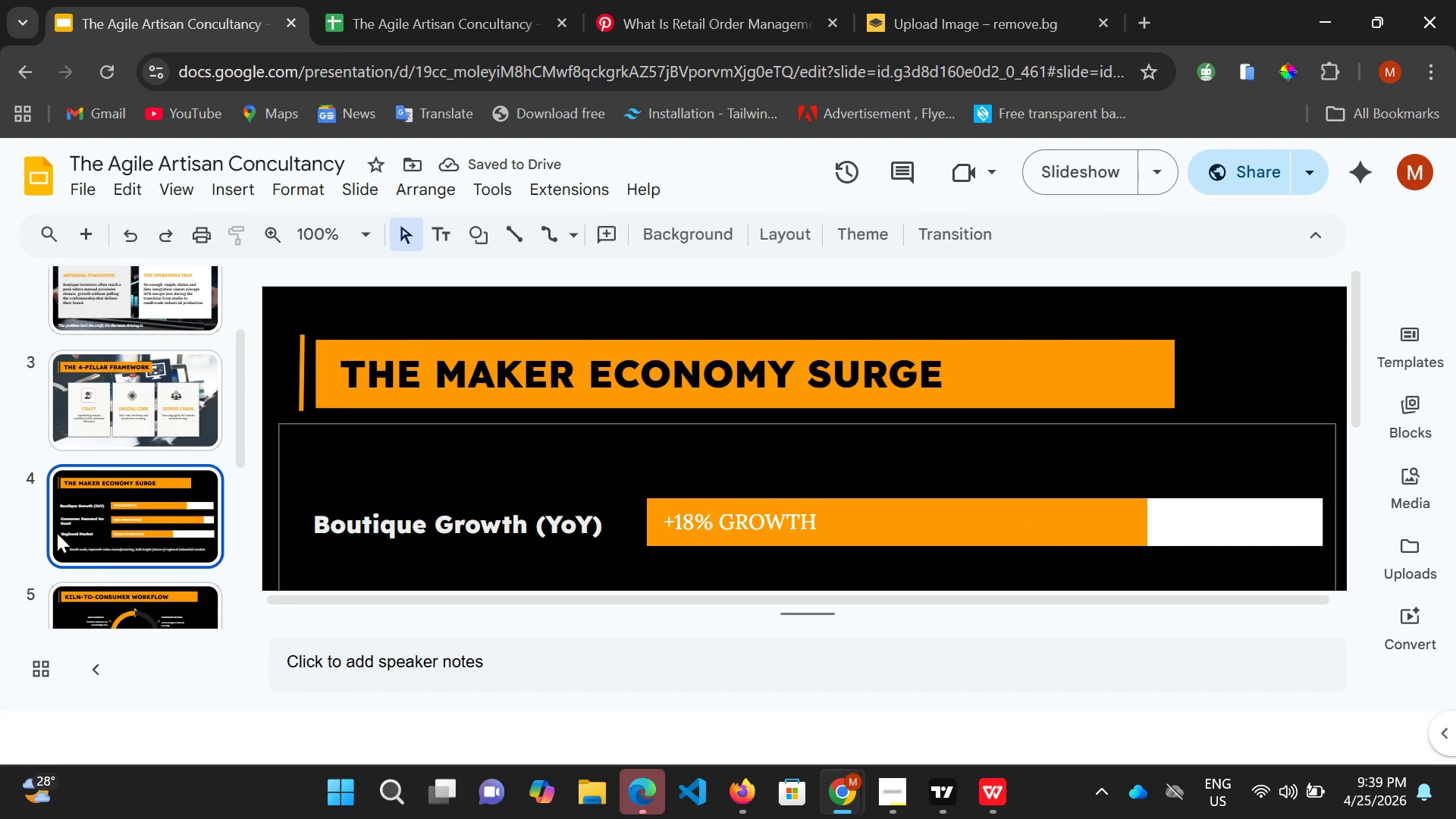 
scroll: coordinate [60, 538], scroll_direction: down, amount: 1.0
 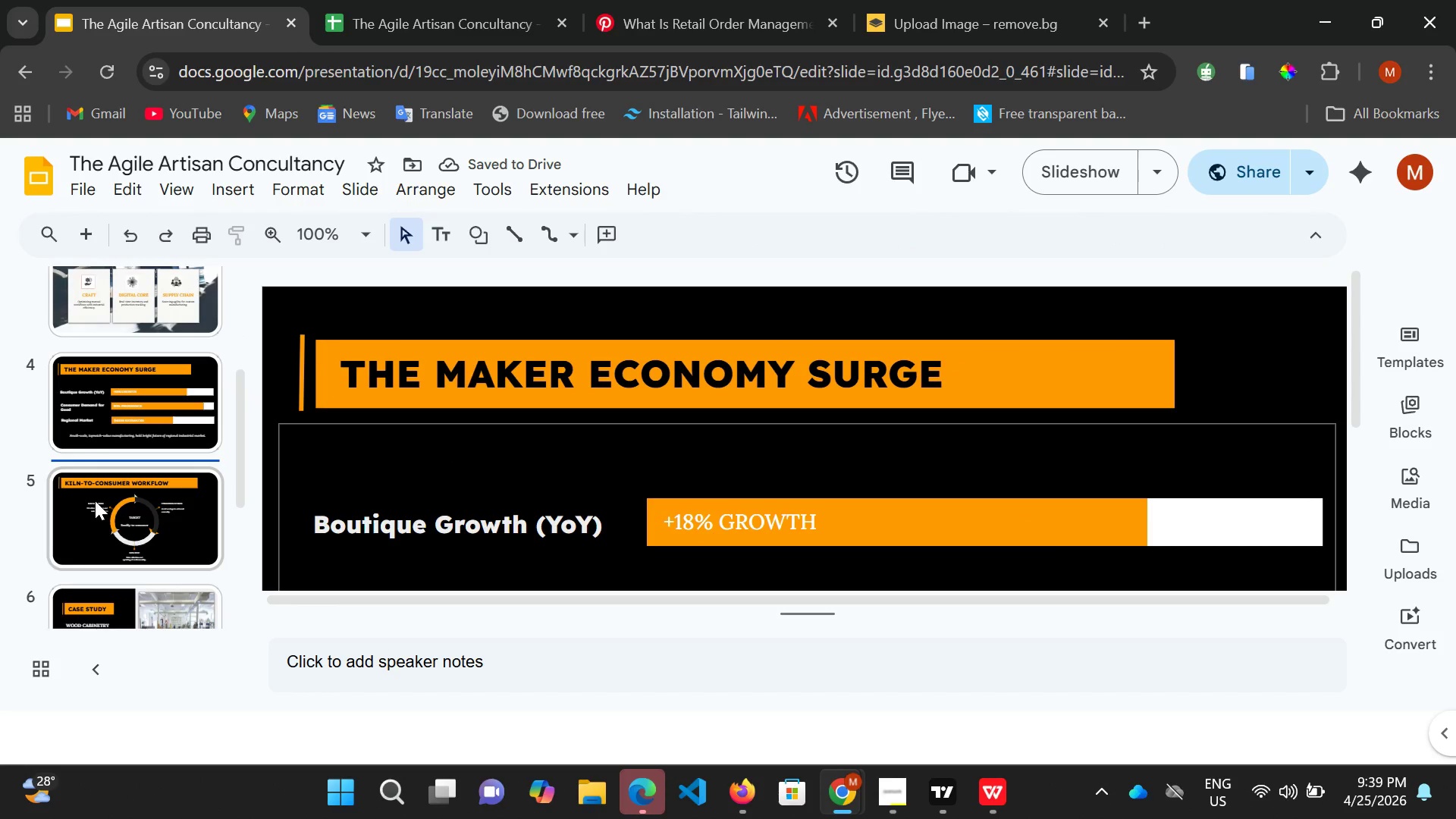 
left_click([95, 500])
 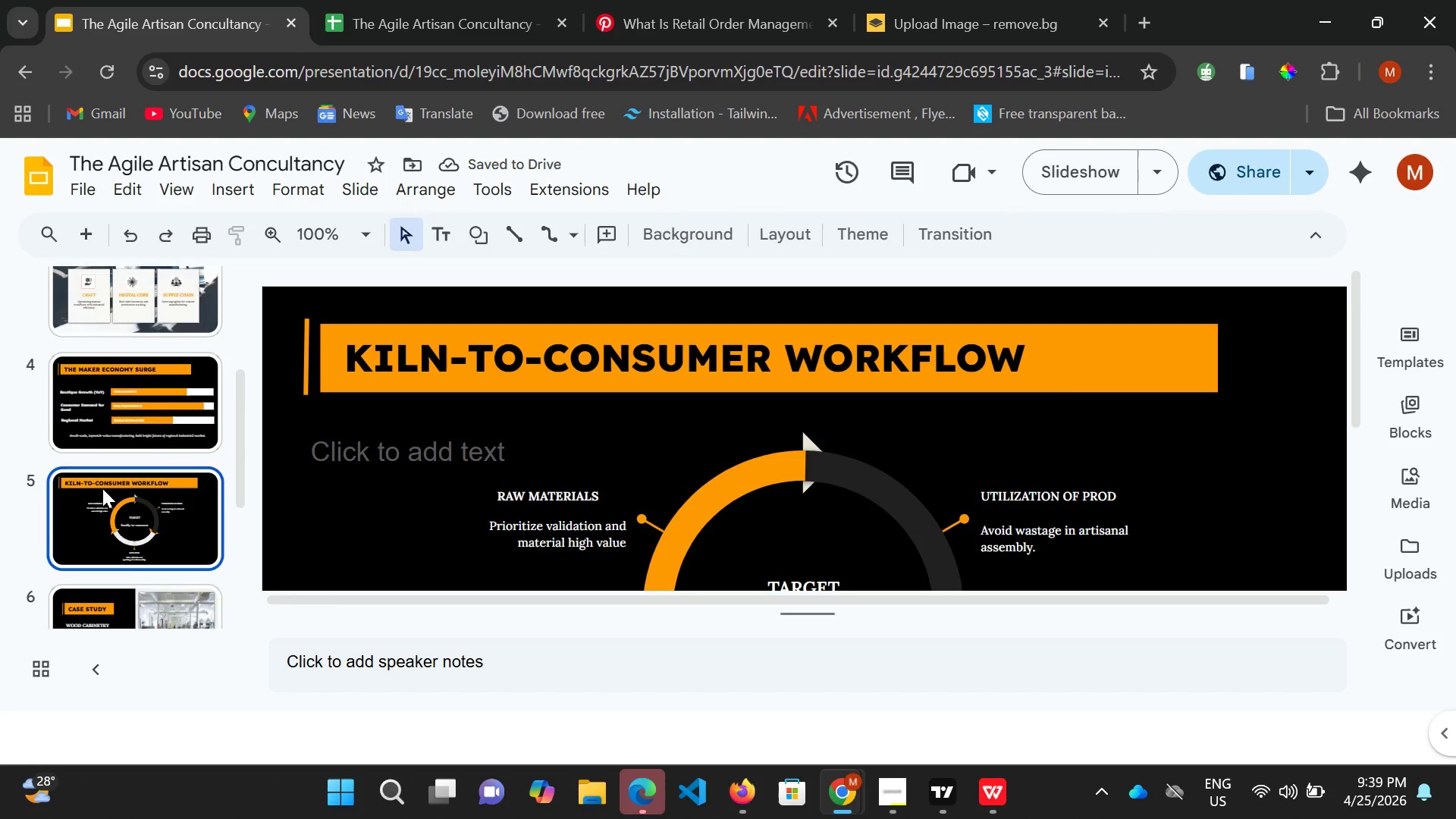 
scroll: coordinate [101, 509], scroll_direction: down, amount: 2.0
 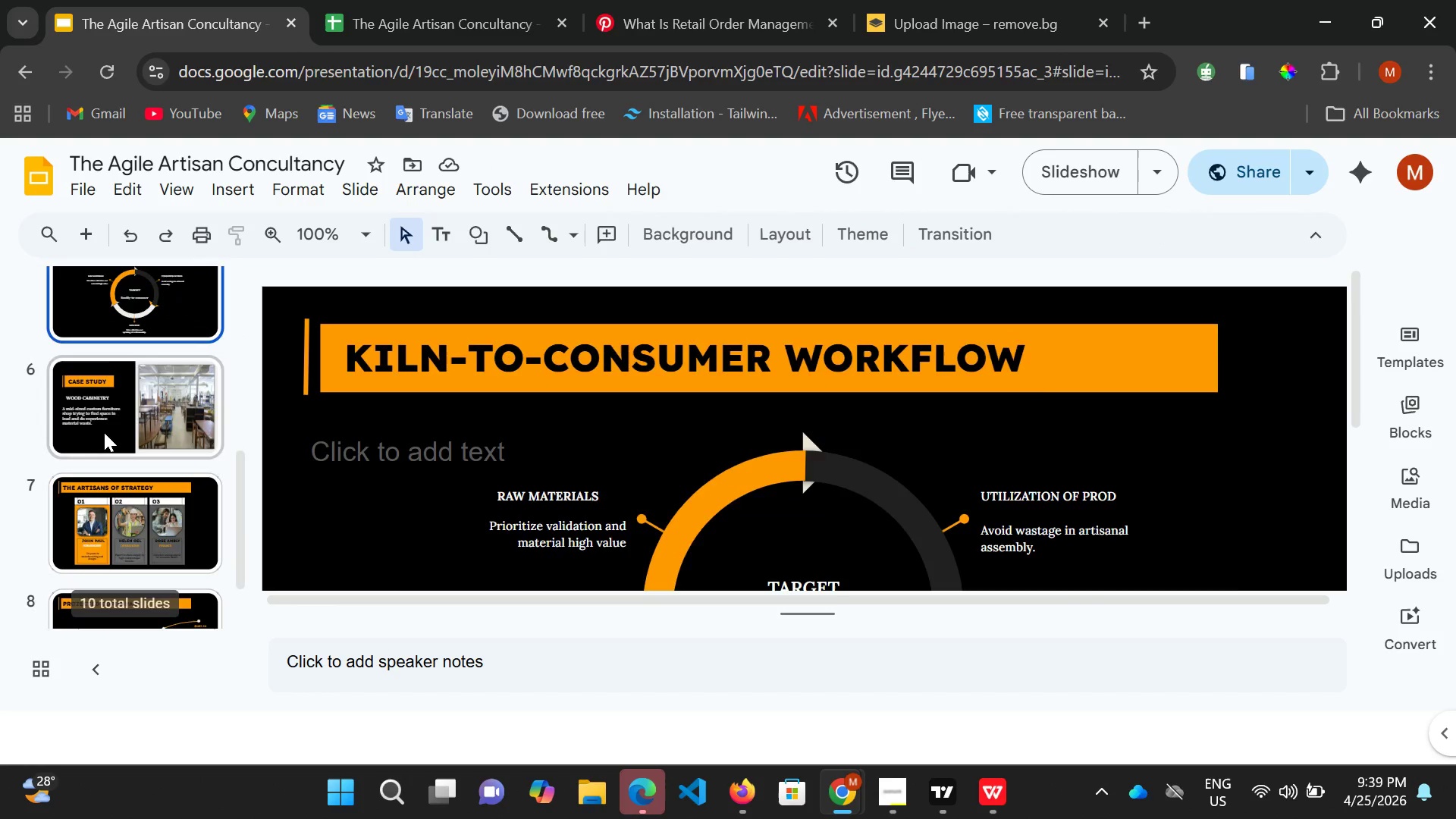 
left_click([104, 432])
 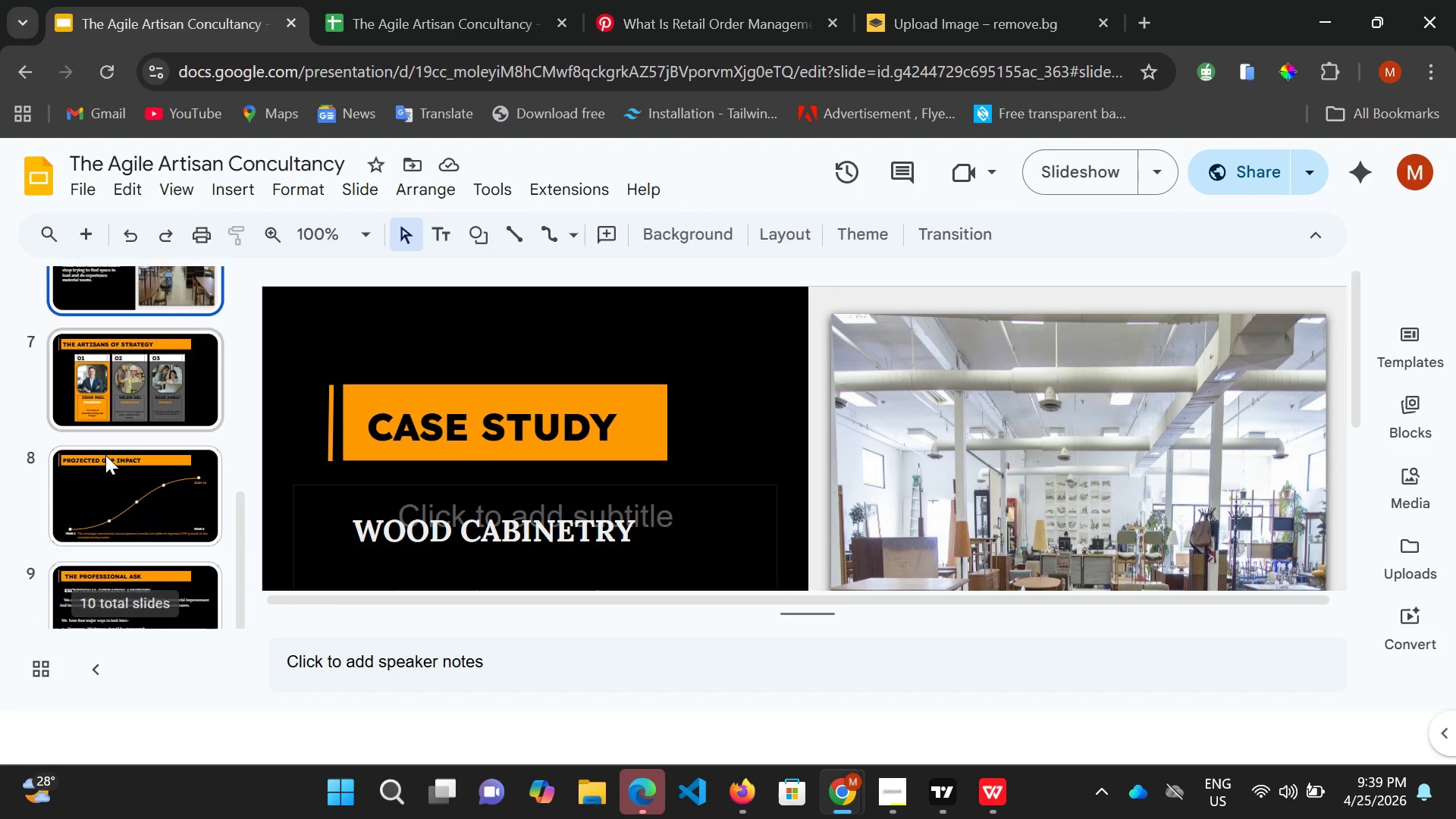 
scroll: coordinate [105, 453], scroll_direction: down, amount: 2.0
 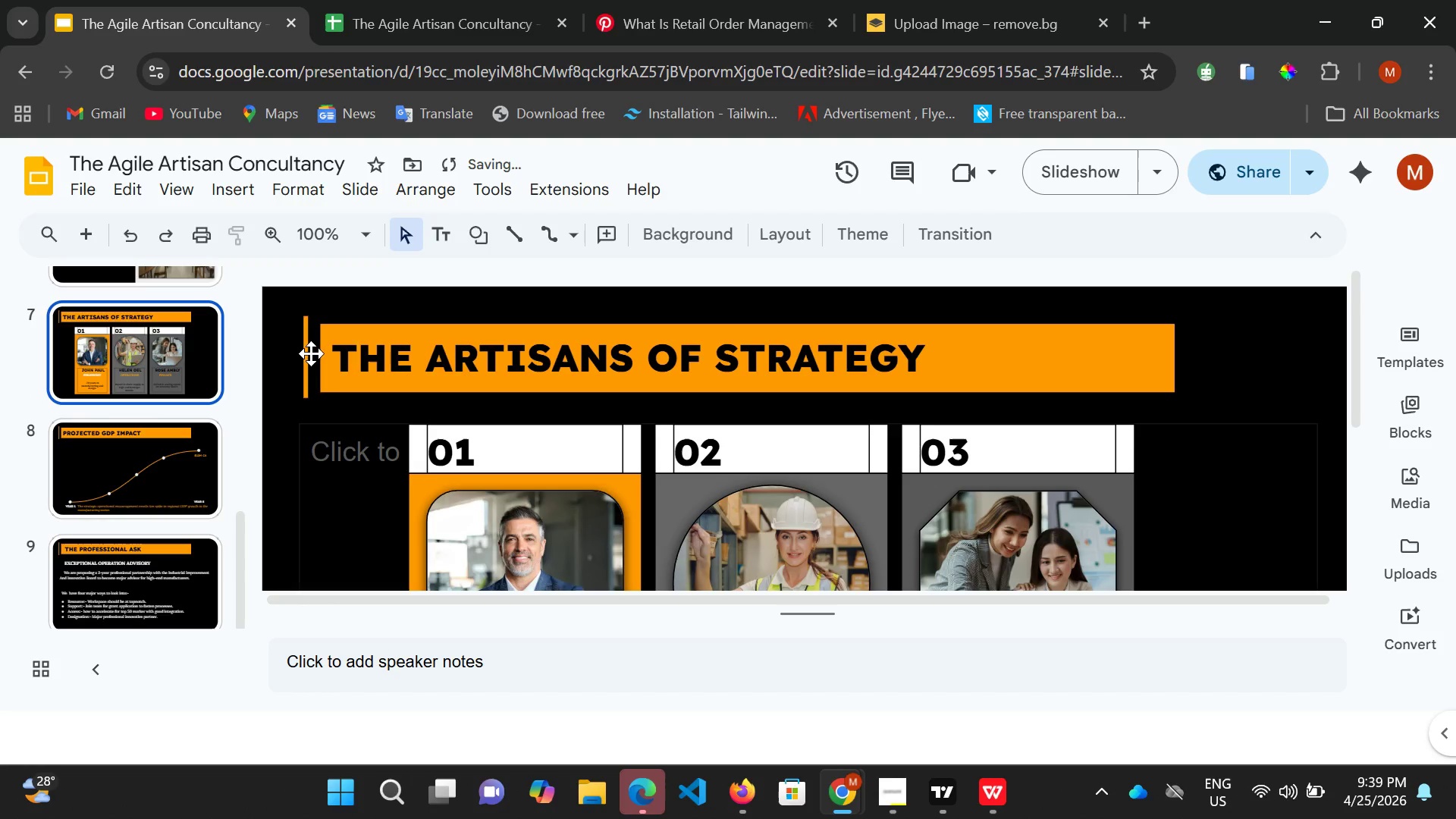 
left_click([329, 373])
 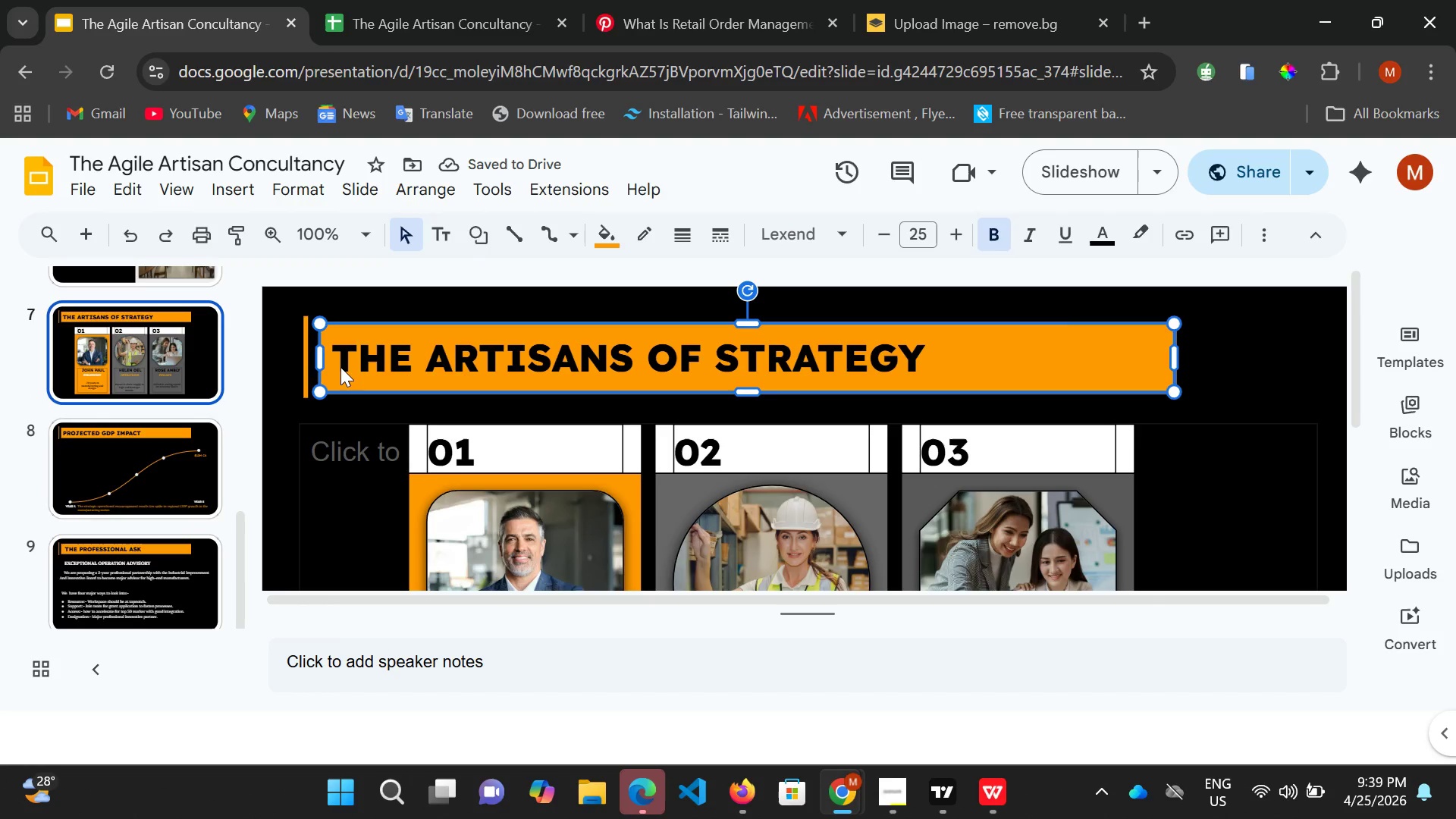 
left_click([340, 367])
 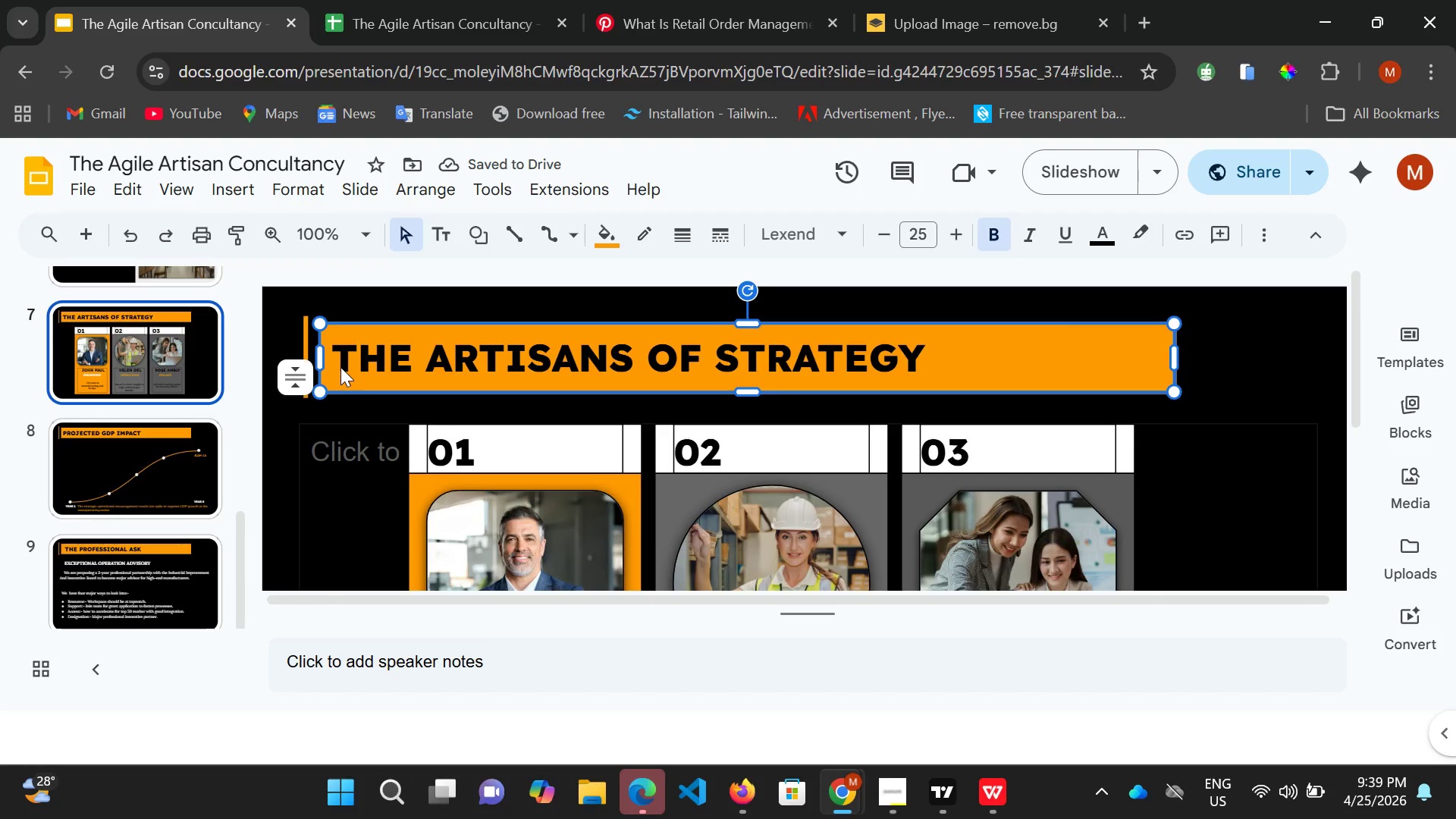 
key(Space)
 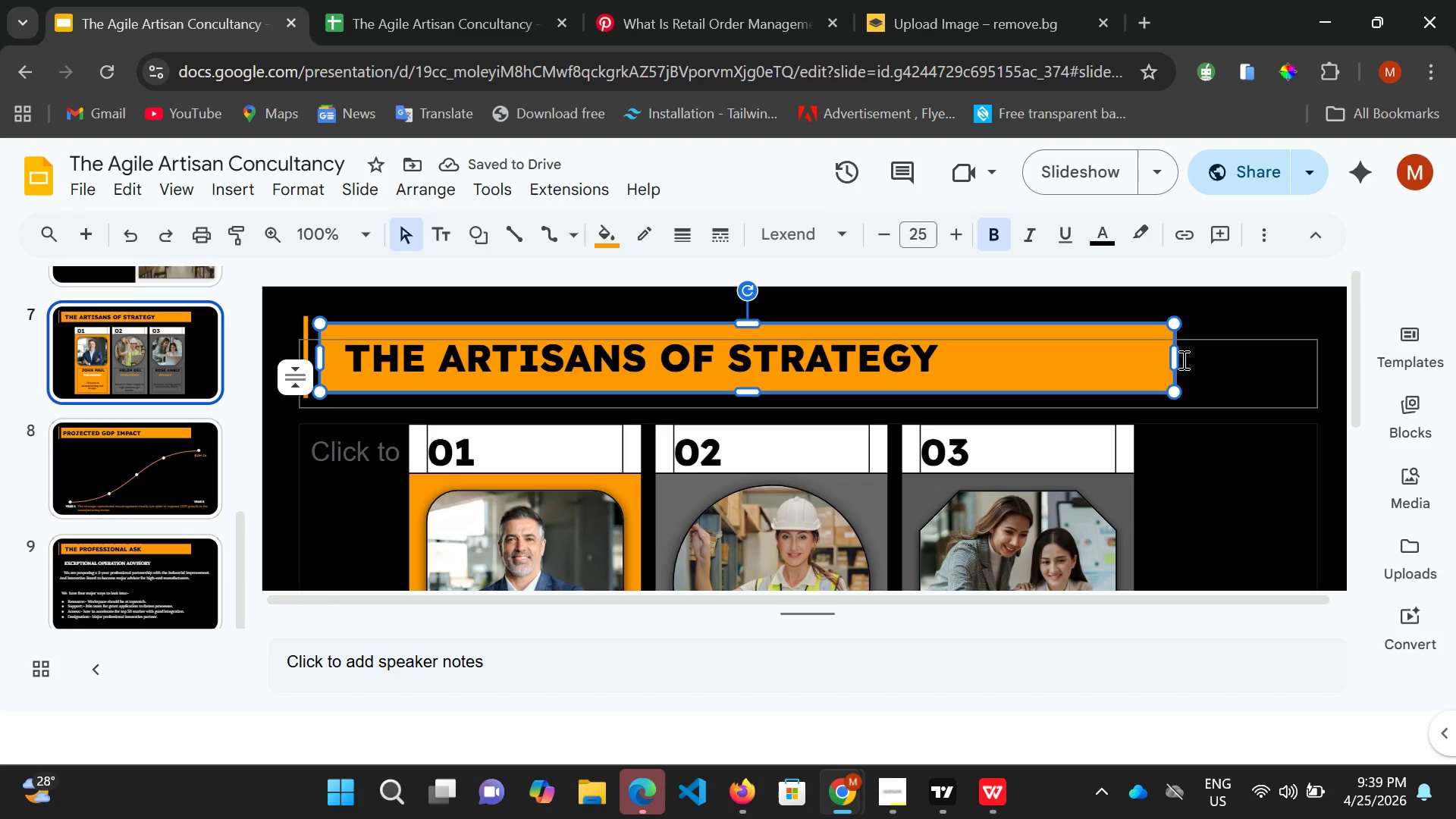 
left_click_drag(start_coordinate=[1172, 358], to_coordinate=[1096, 362])
 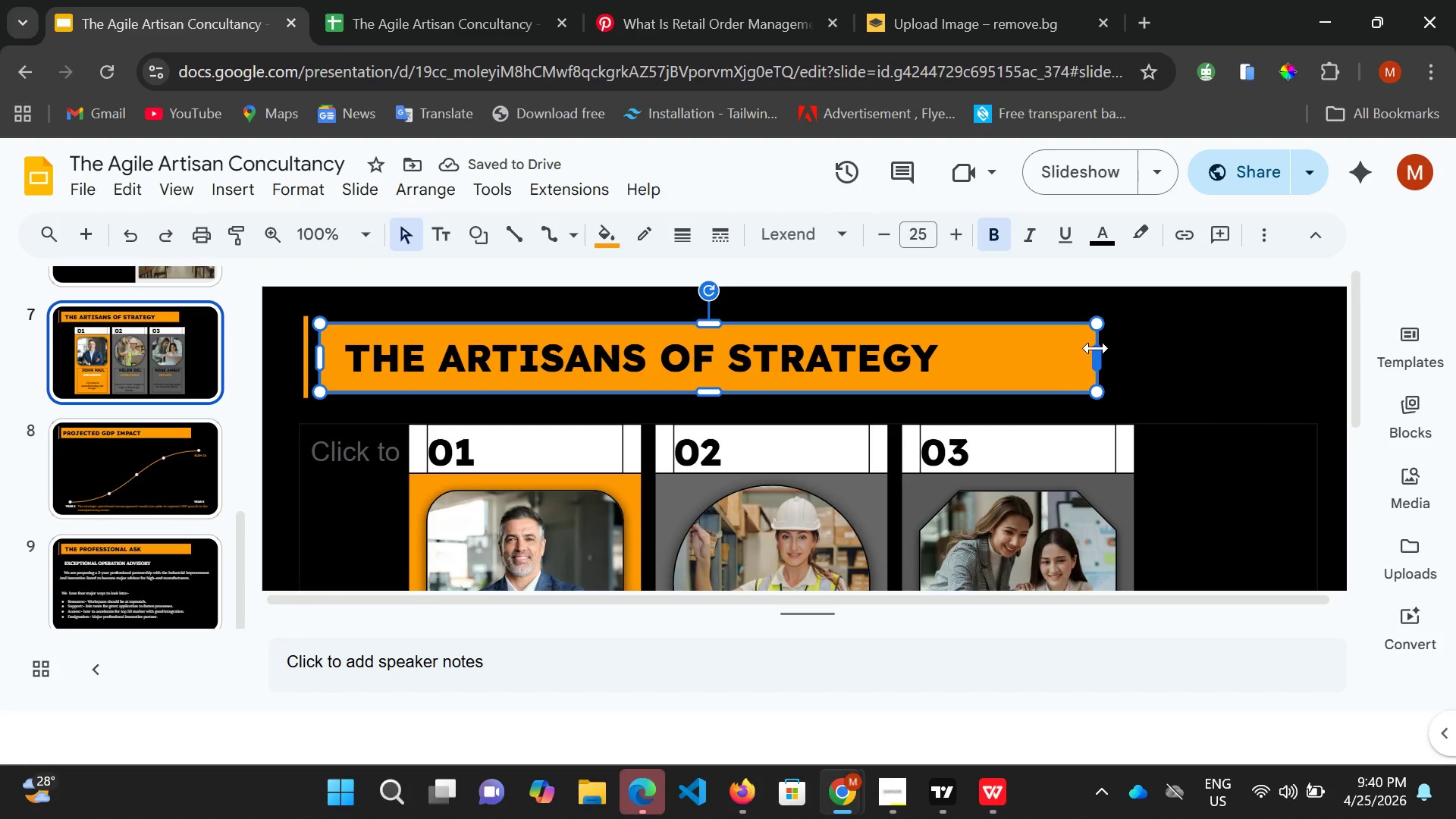 
key(Control+ControlLeft)
 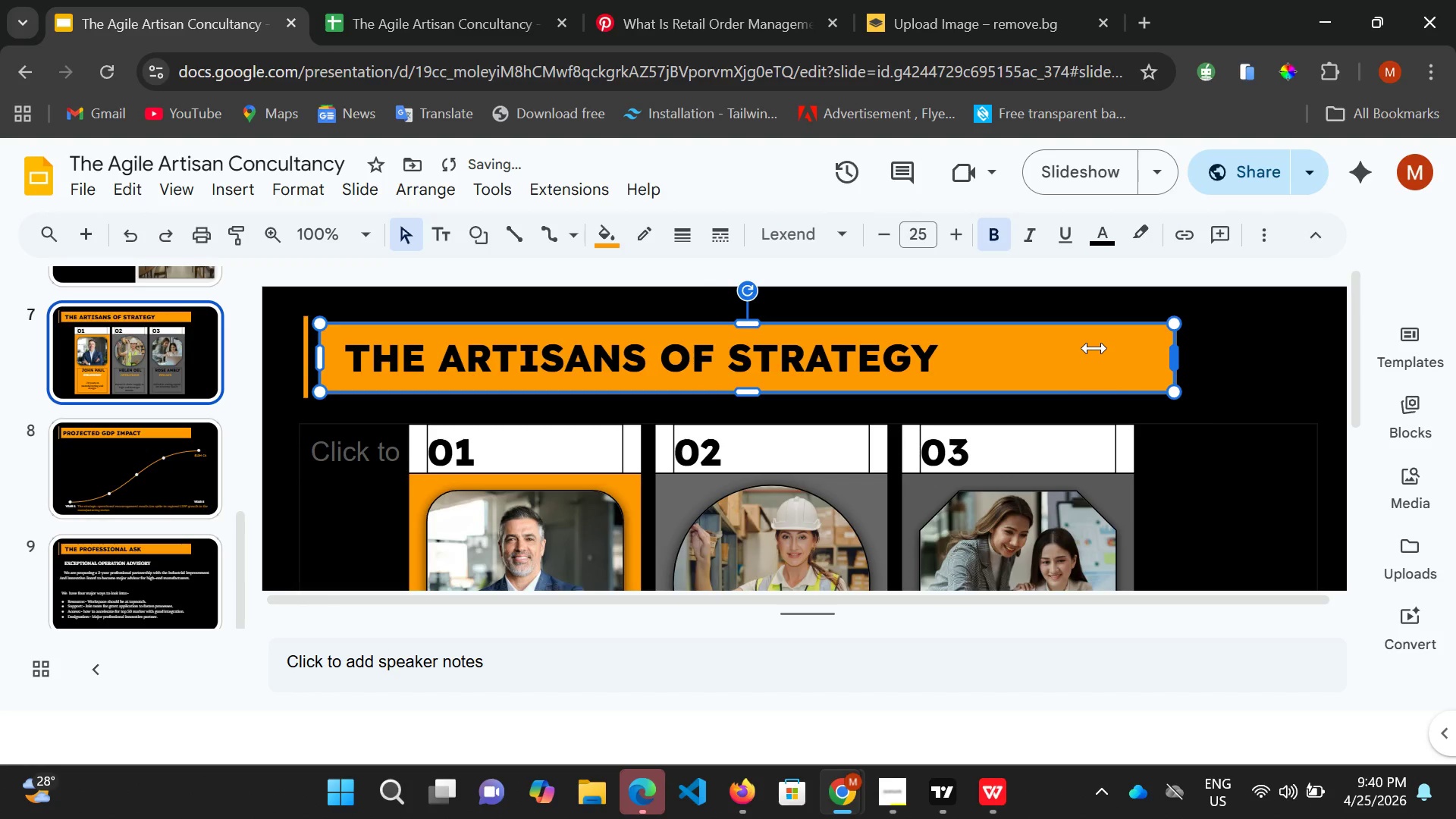 
key(Control+Z)
 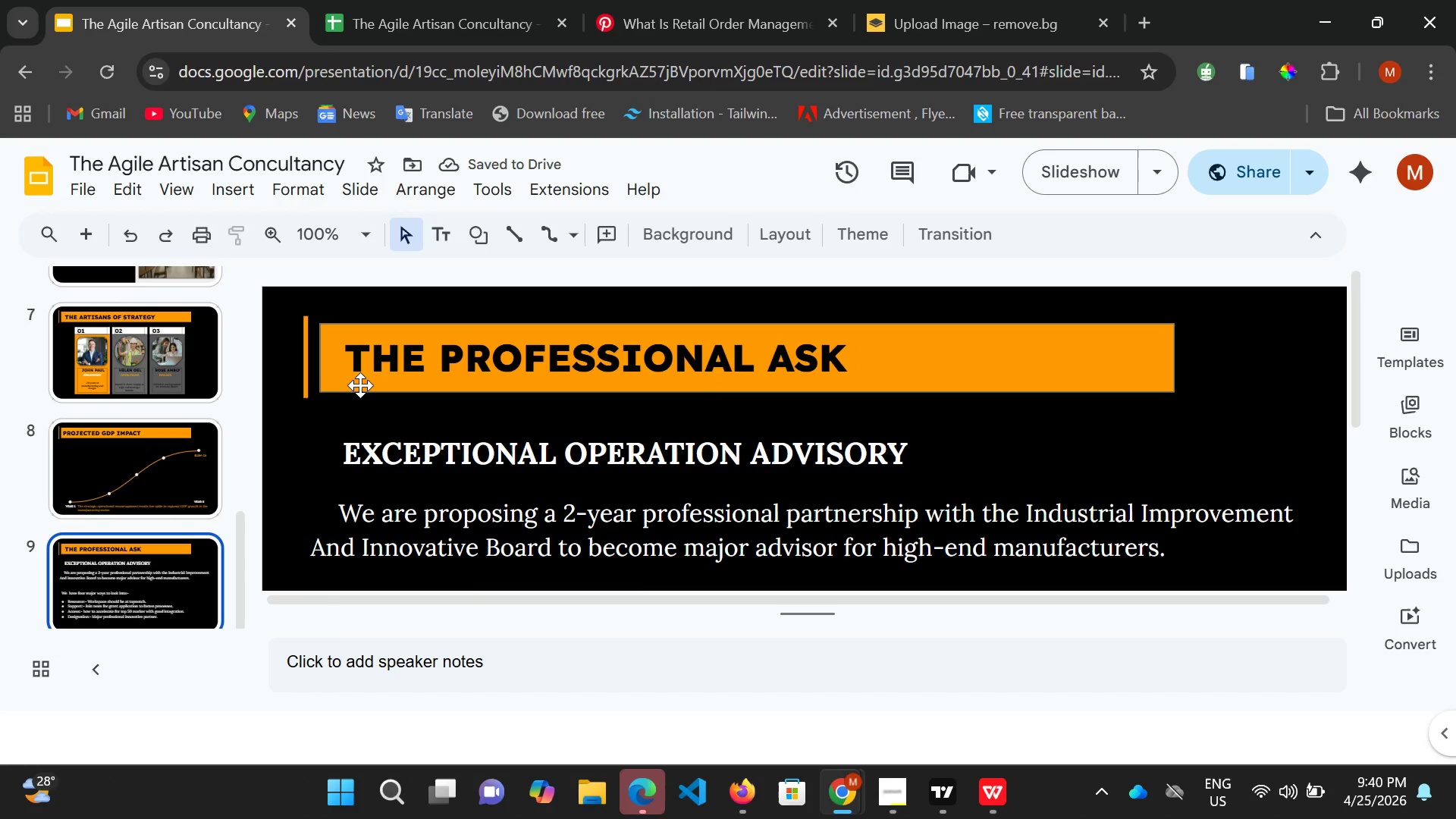 
scroll: coordinate [145, 507], scroll_direction: down, amount: 1.0
 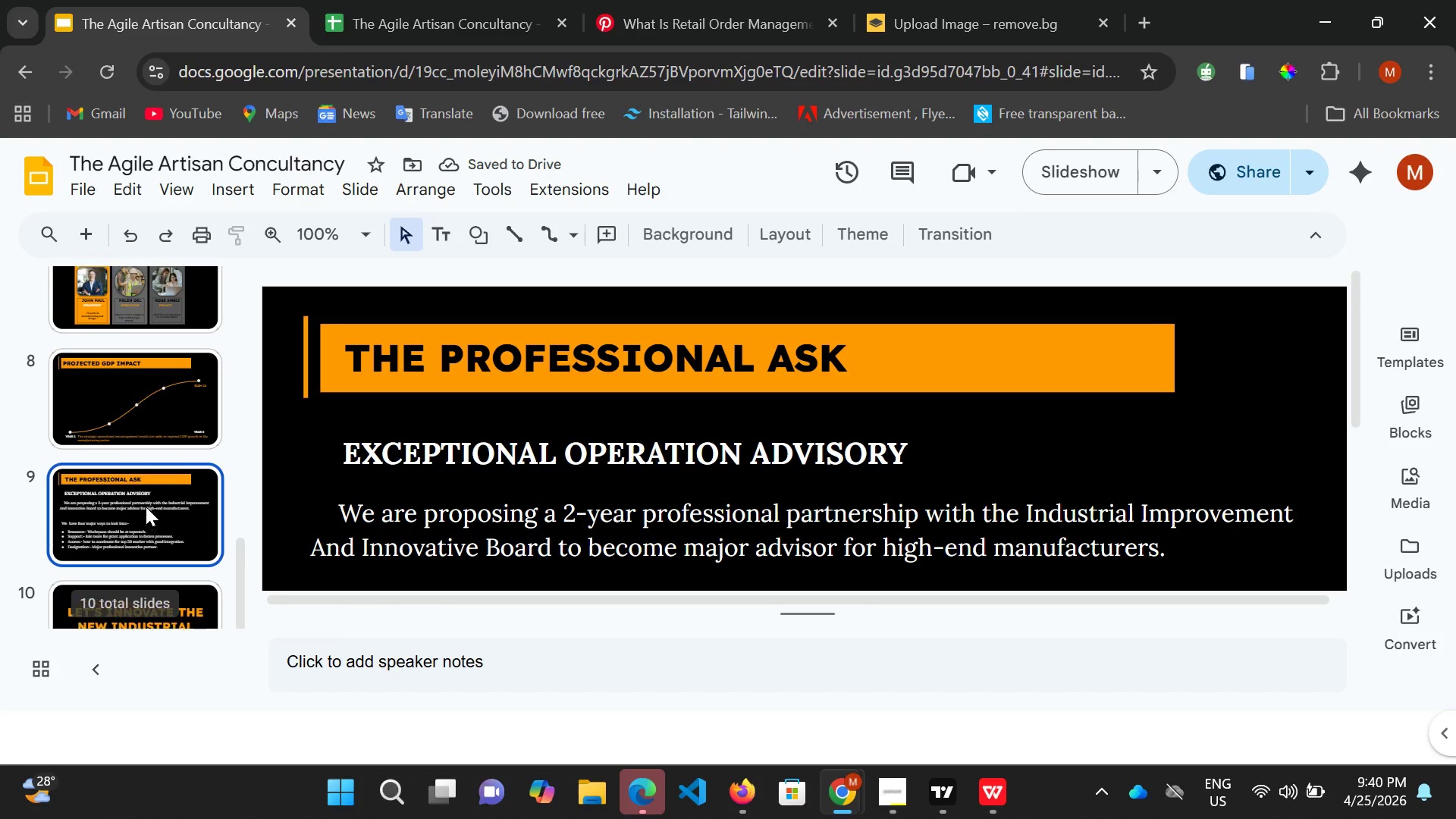 
scroll: coordinate [146, 507], scroll_direction: up, amount: 1.0
 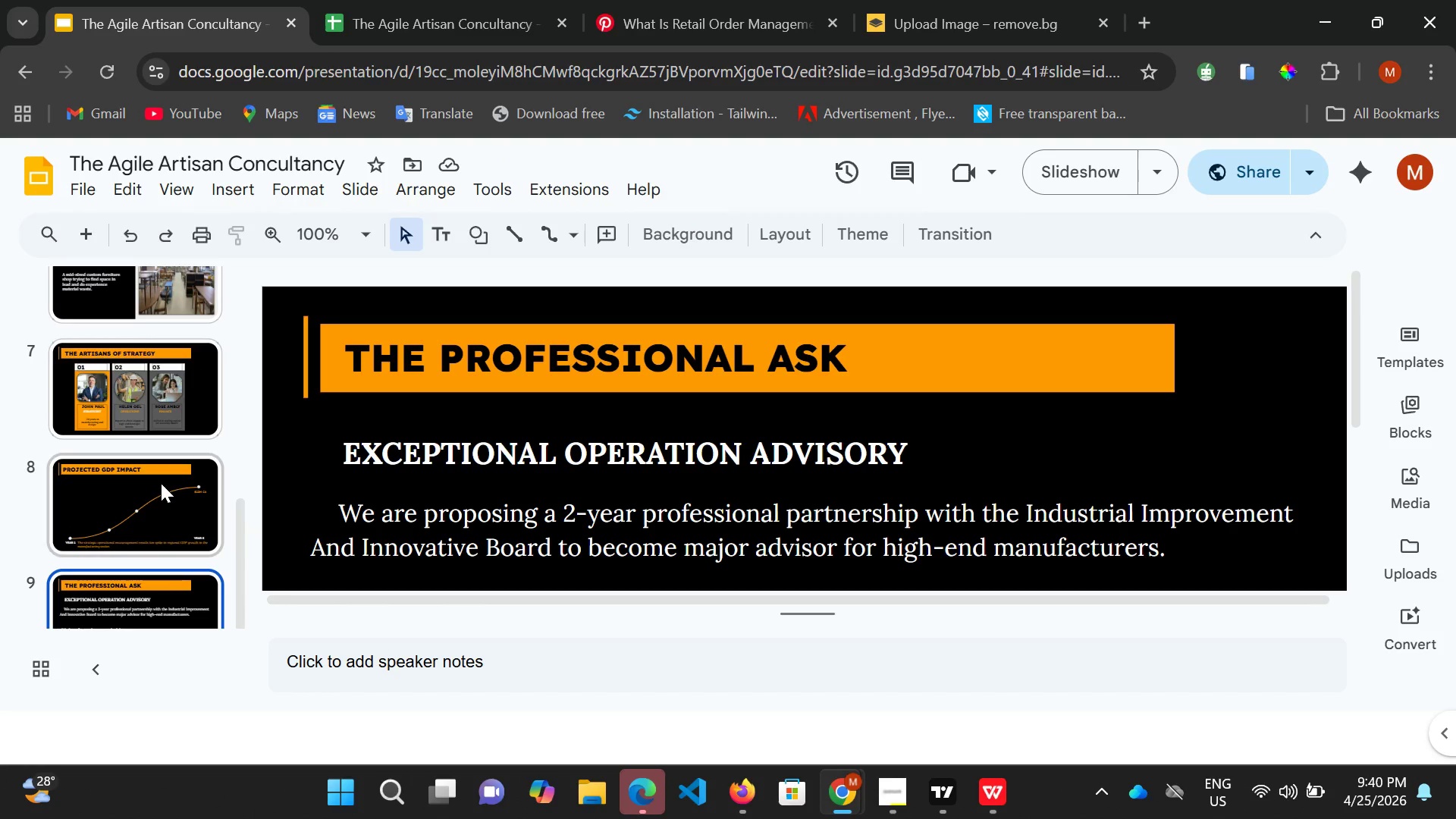 
scroll: coordinate [145, 551], scroll_direction: down, amount: 6.0
 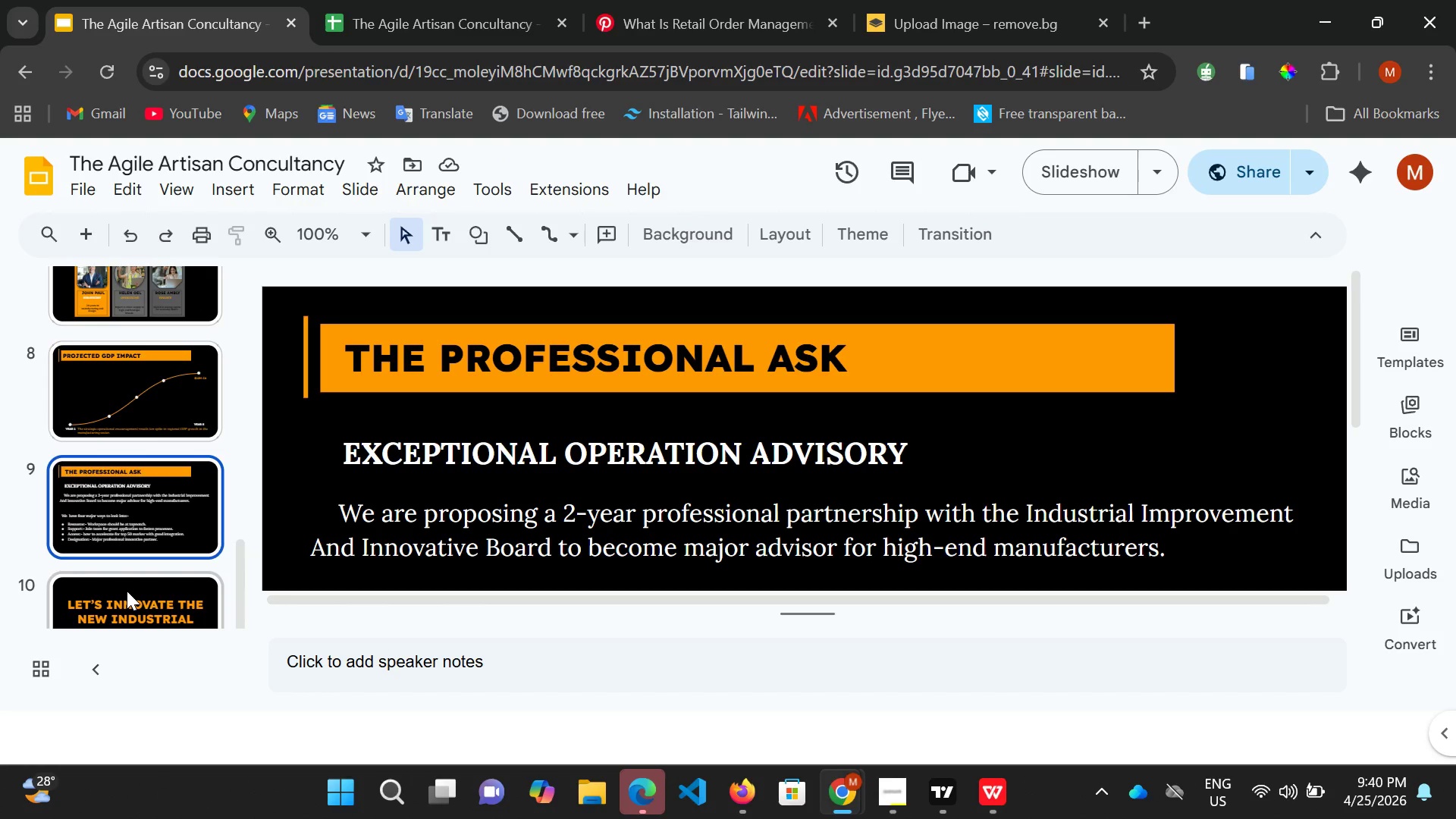 
left_click([127, 592])
 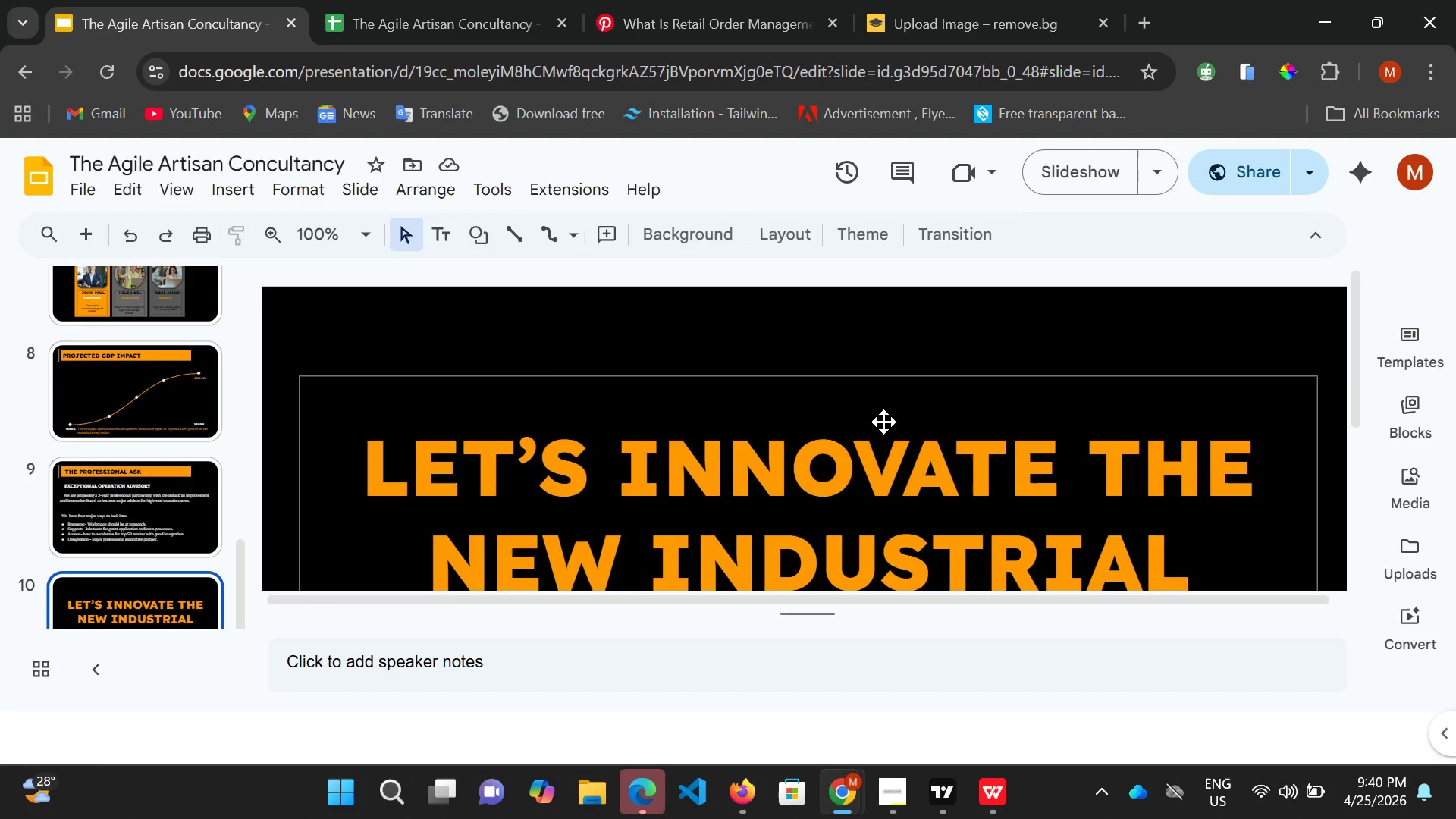 
scroll: coordinate [886, 435], scroll_direction: down, amount: 3.0
 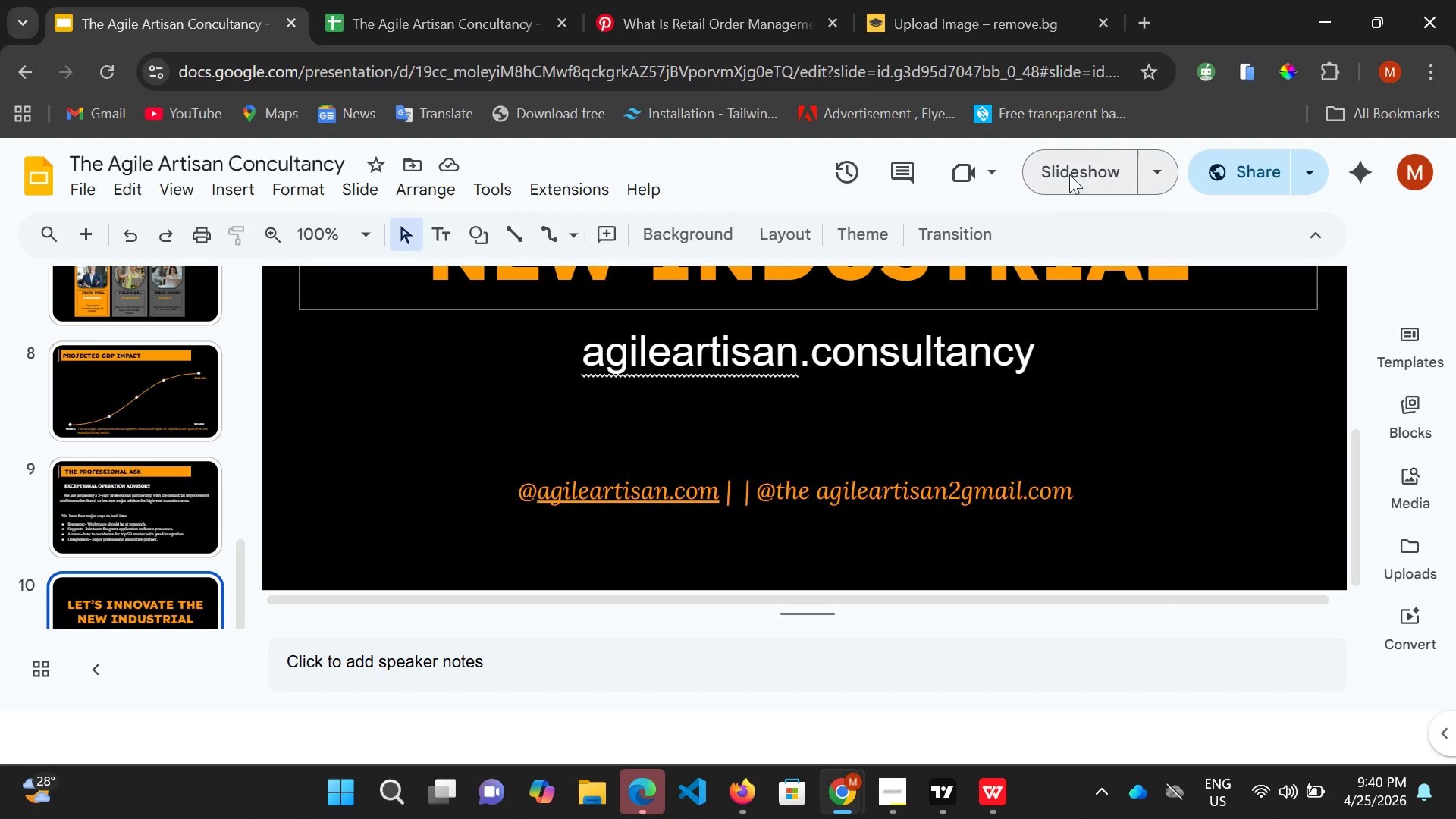 
left_click([1068, 169])
 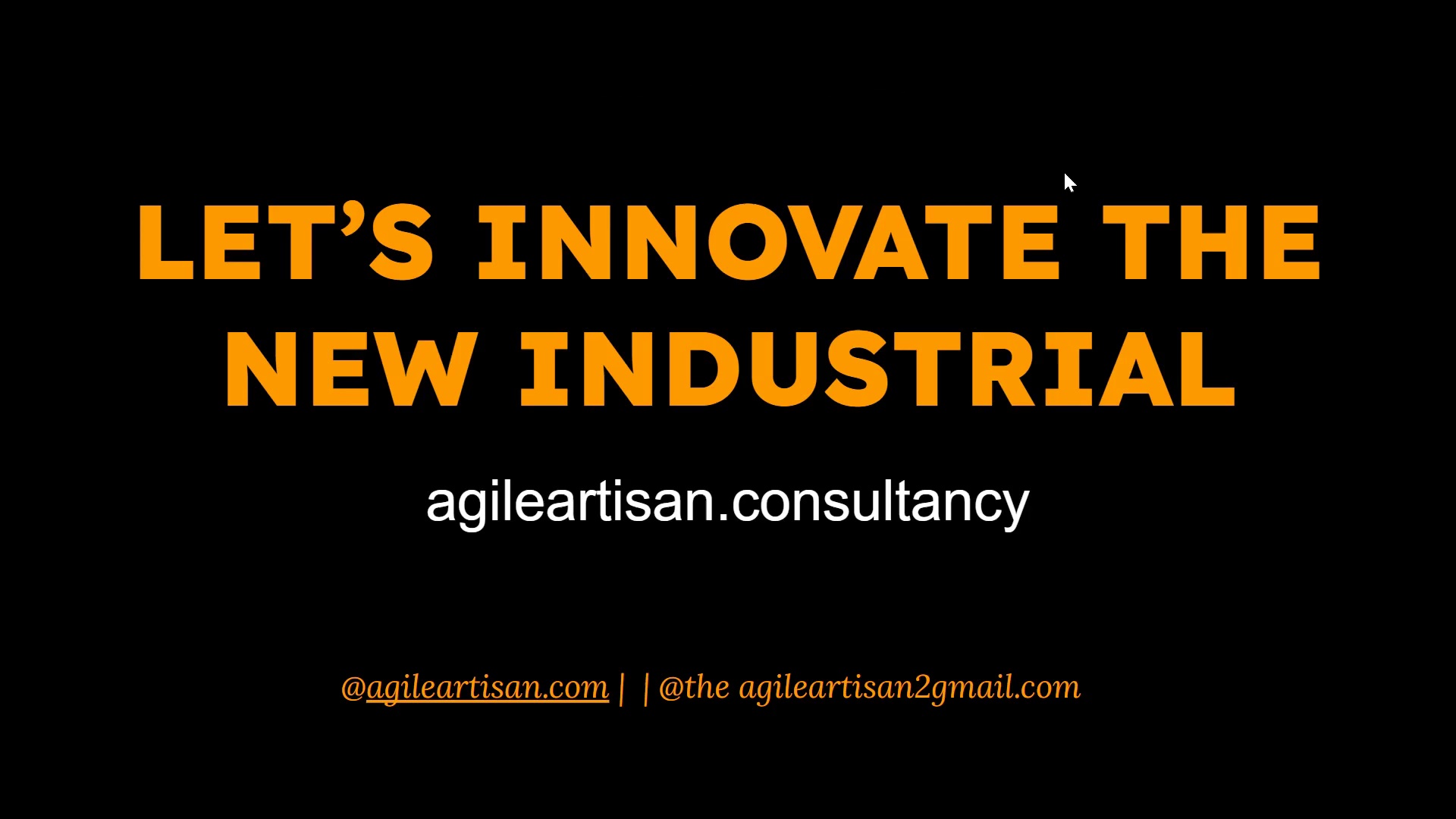 
wait(6.62)
 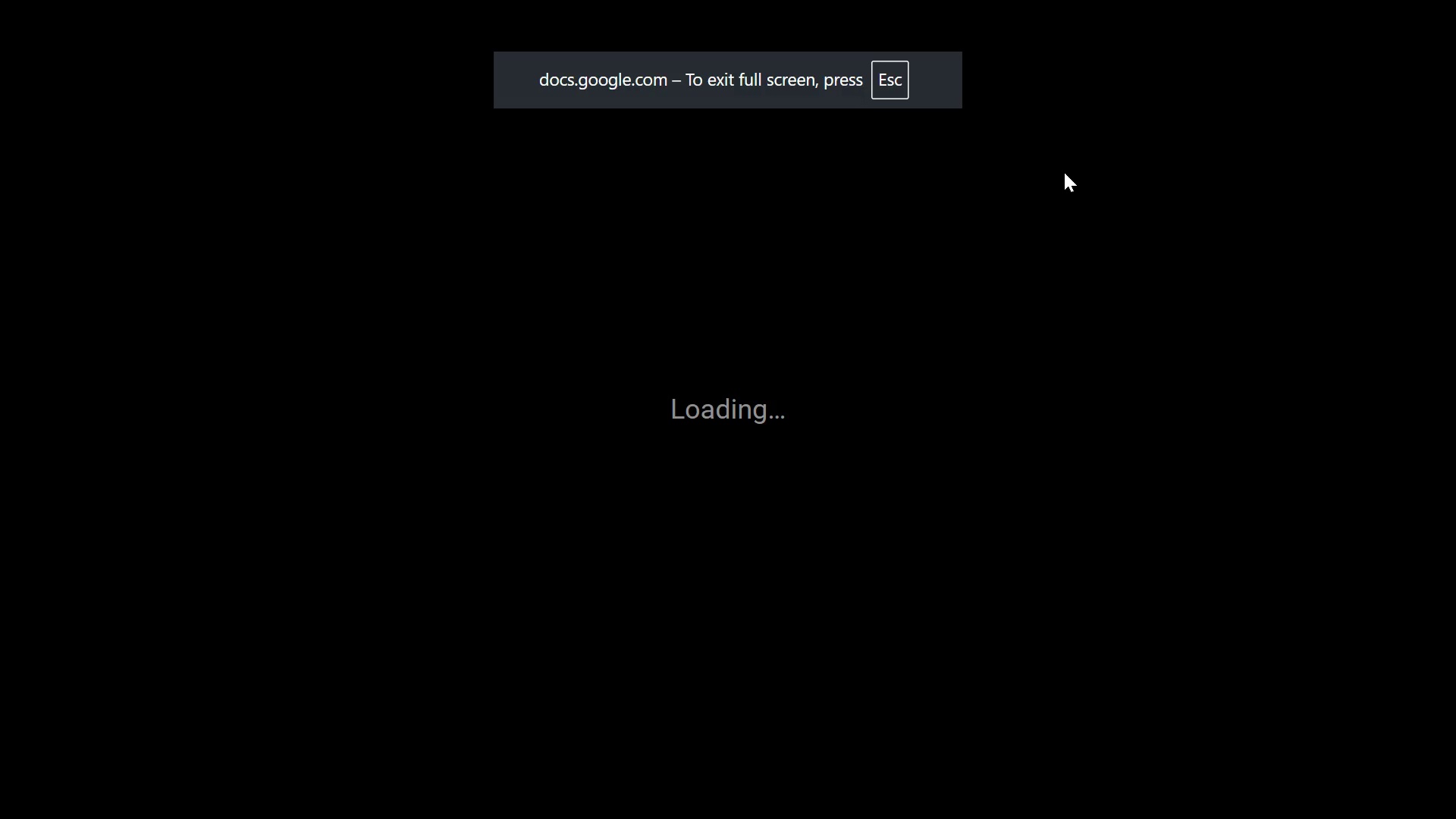 
key(Control+ControlRight)
 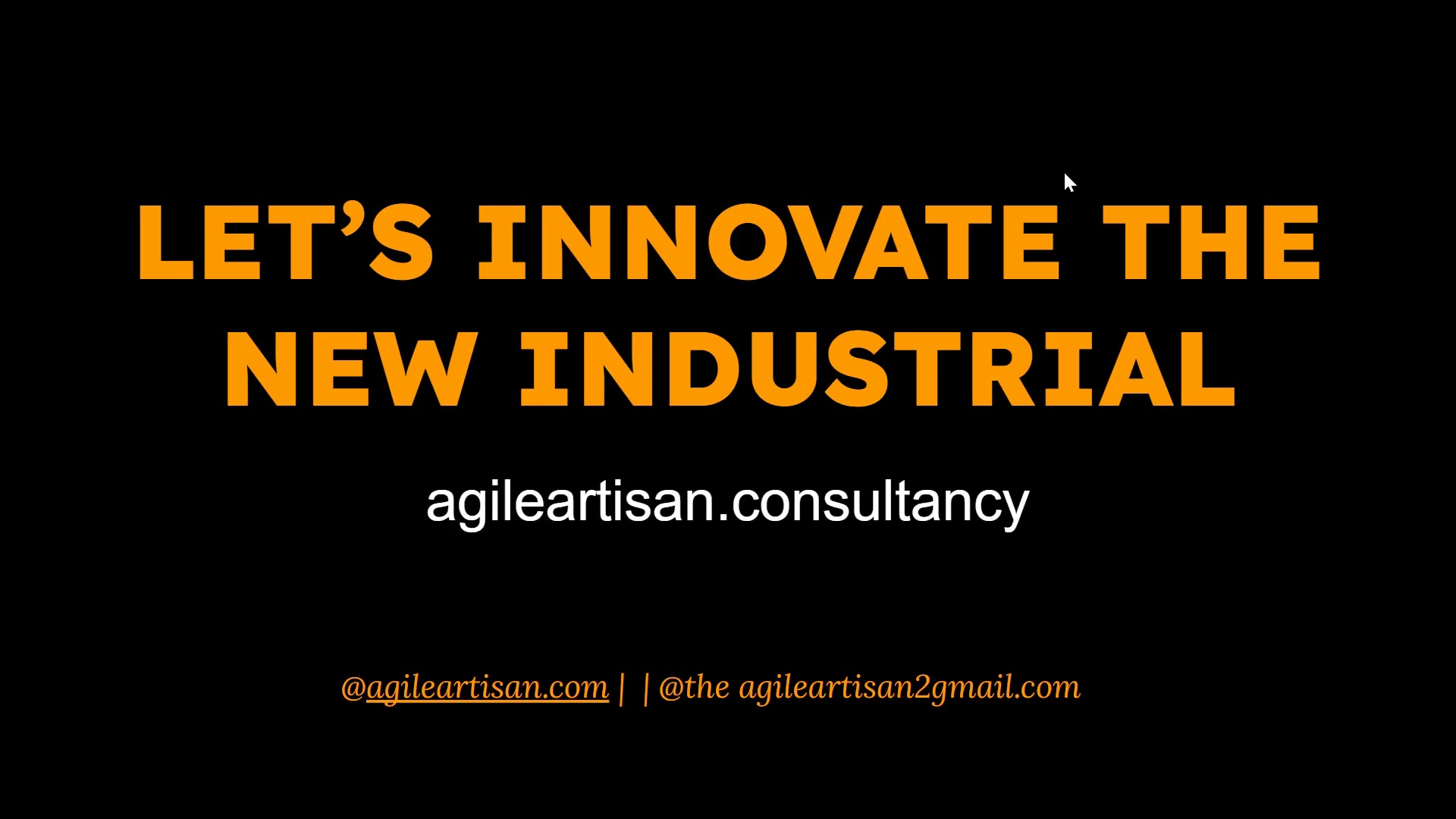 
key(ArrowLeft)
 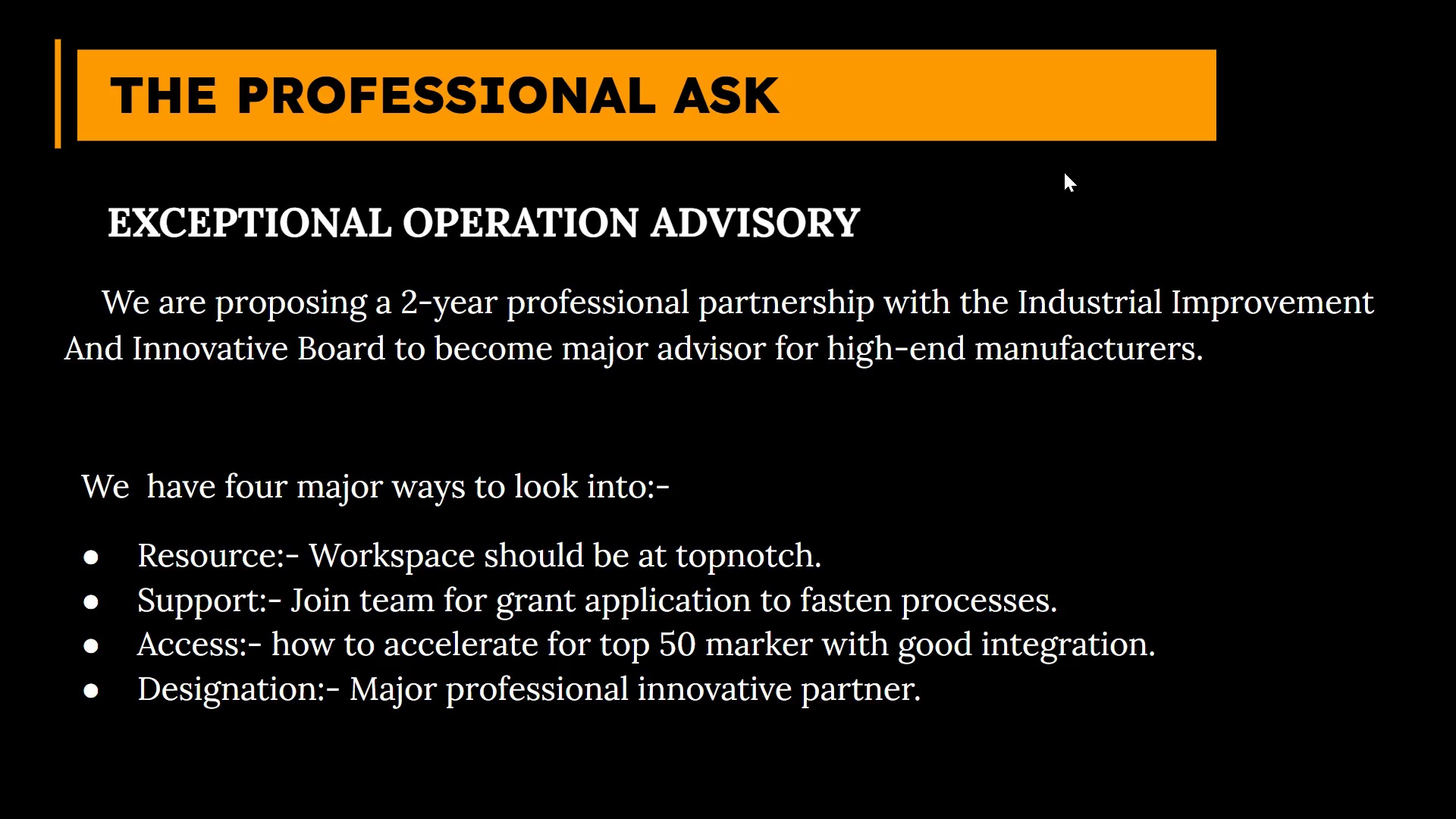 
wait(6.73)
 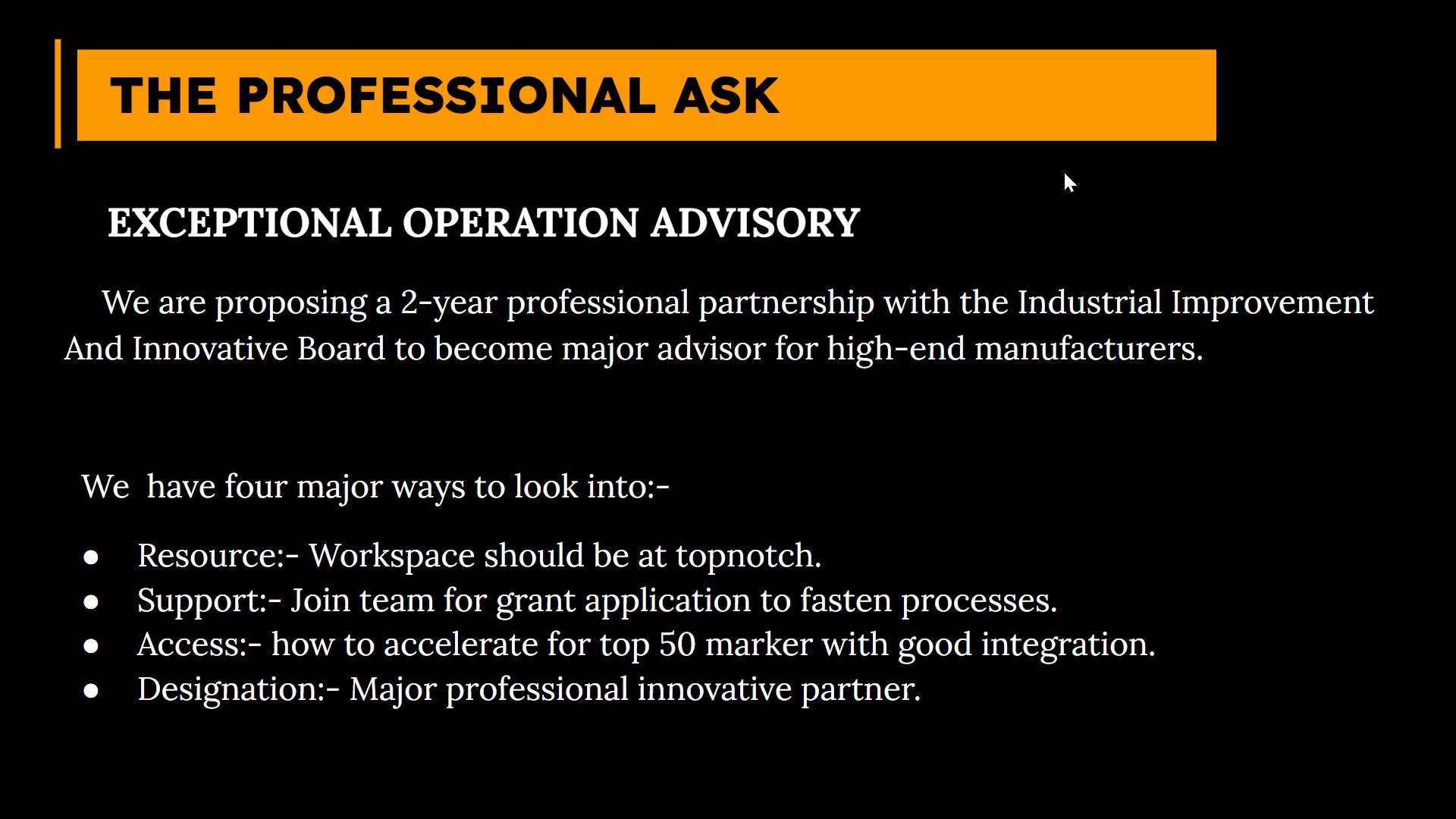 
key(ArrowLeft)
 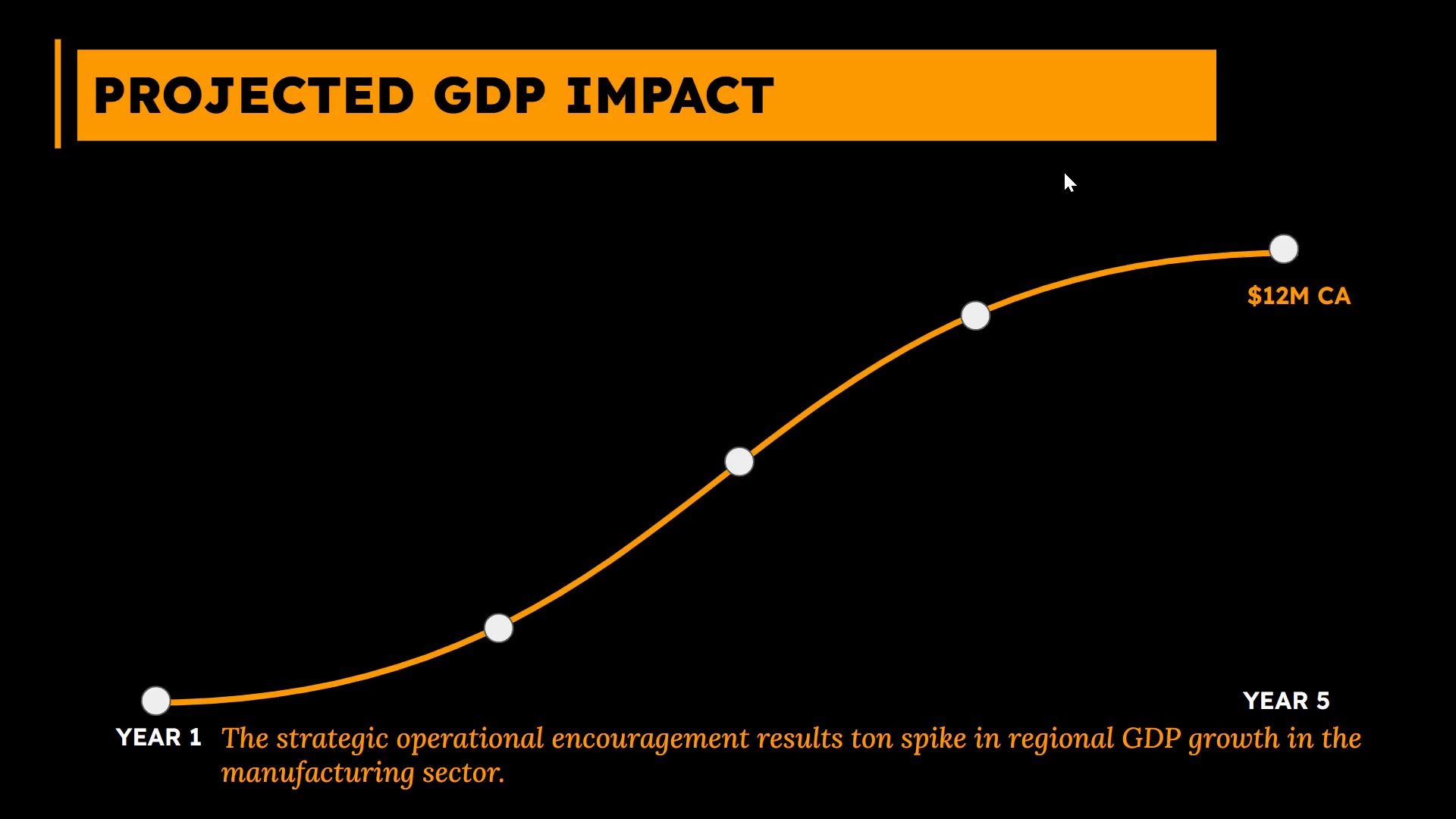 
key(ArrowLeft)
 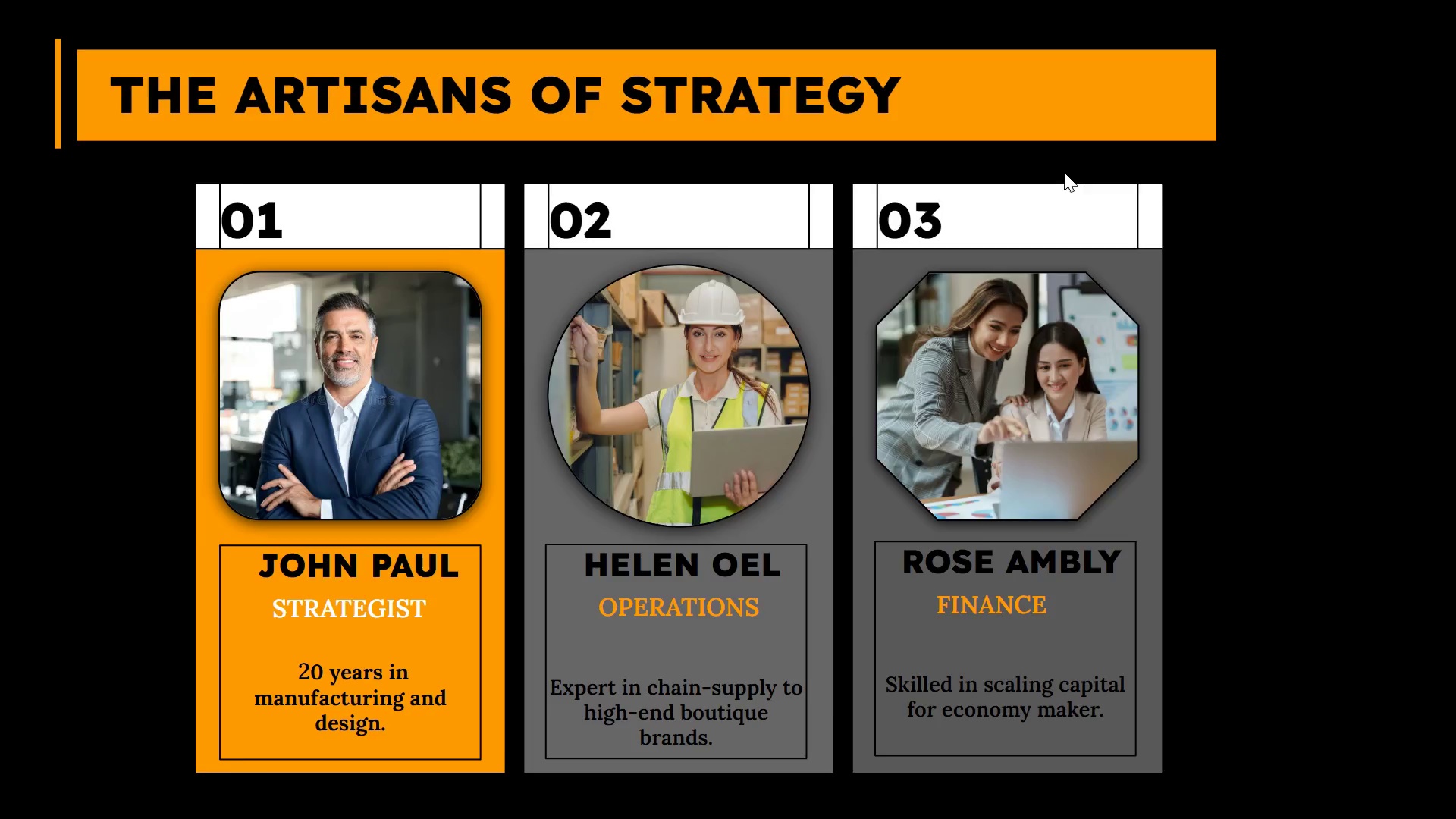 
key(ArrowLeft)
 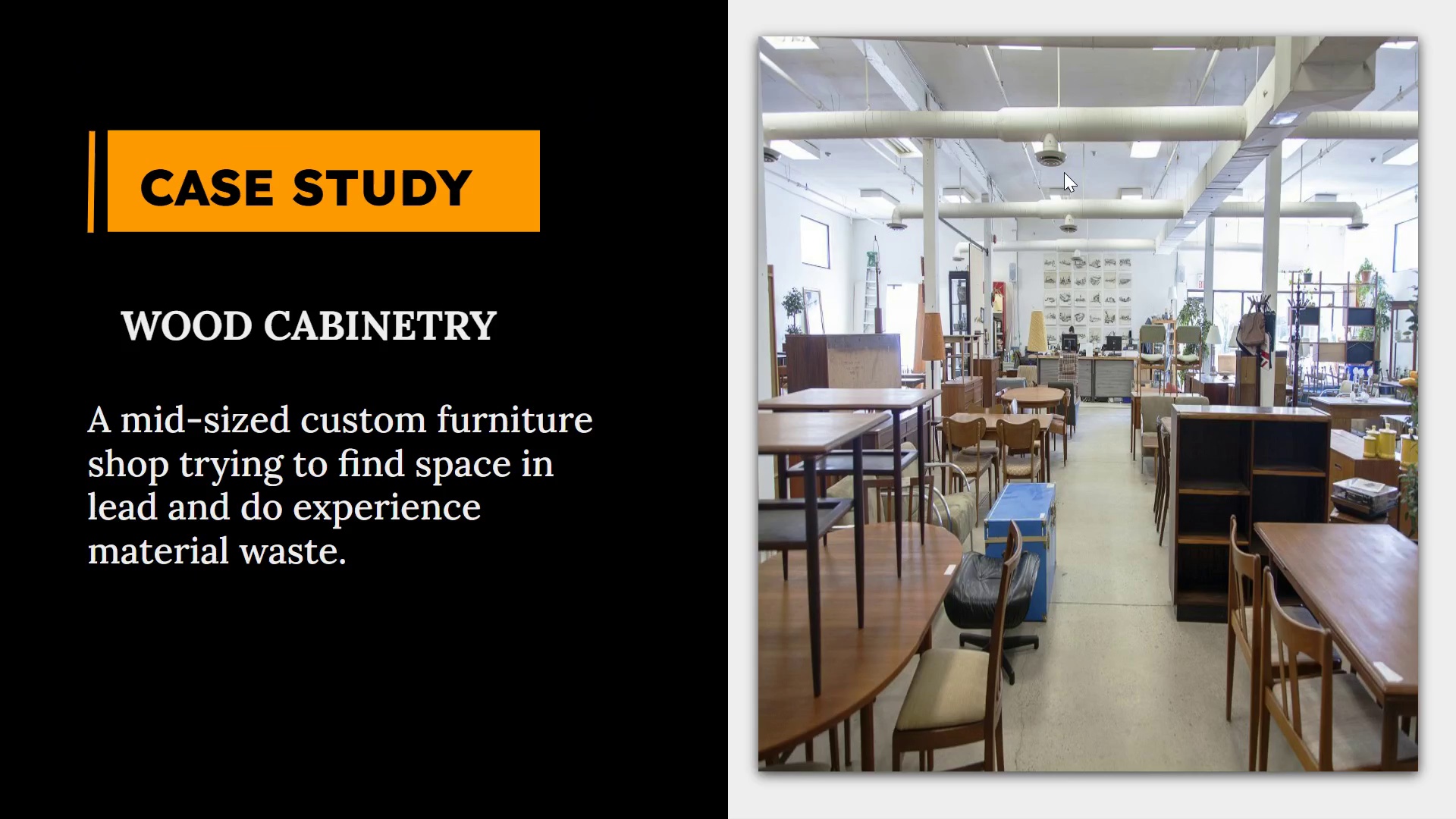 
key(ArrowLeft)
 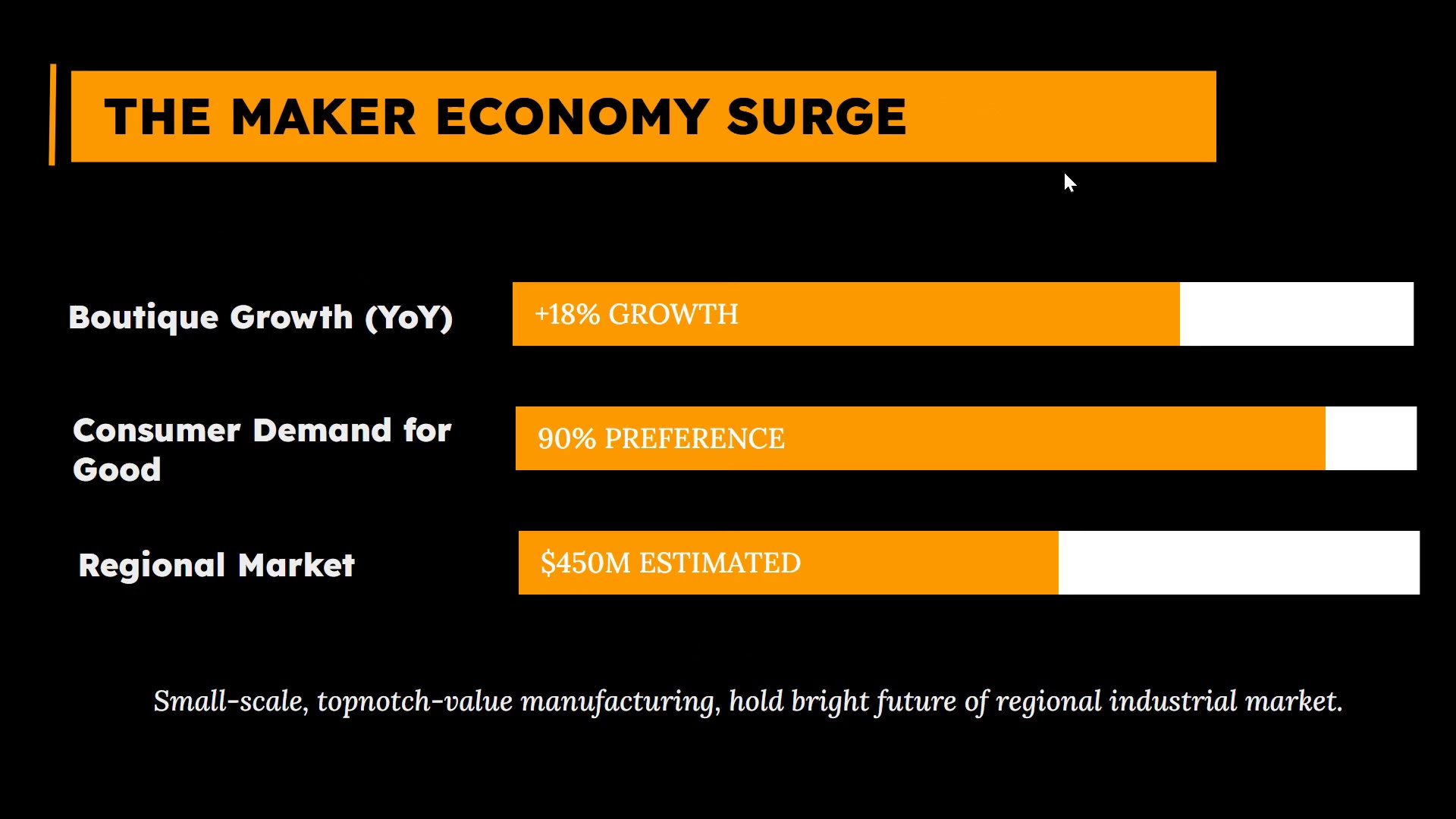 
key(ArrowLeft)
 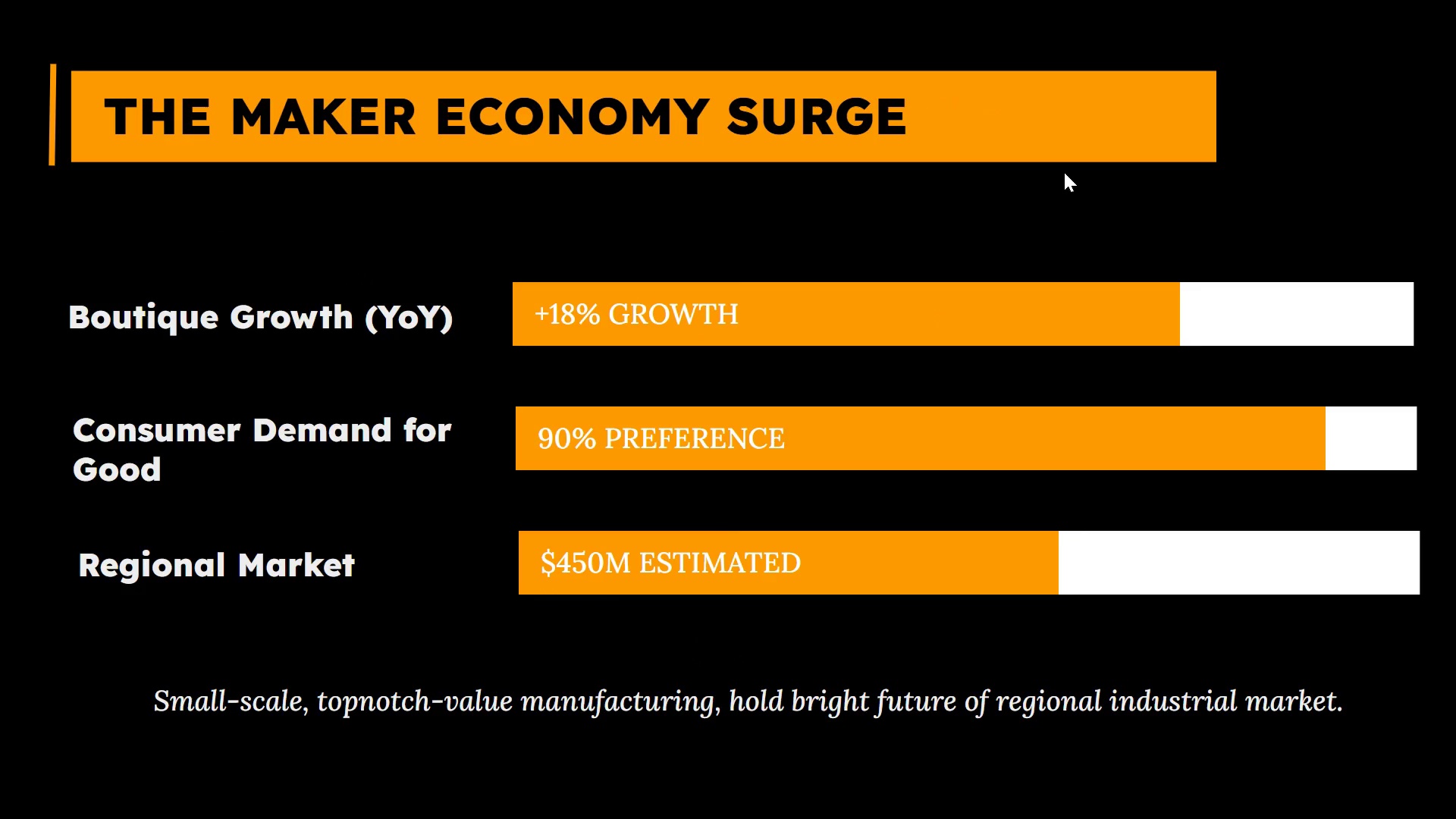 
key(ArrowRight)
 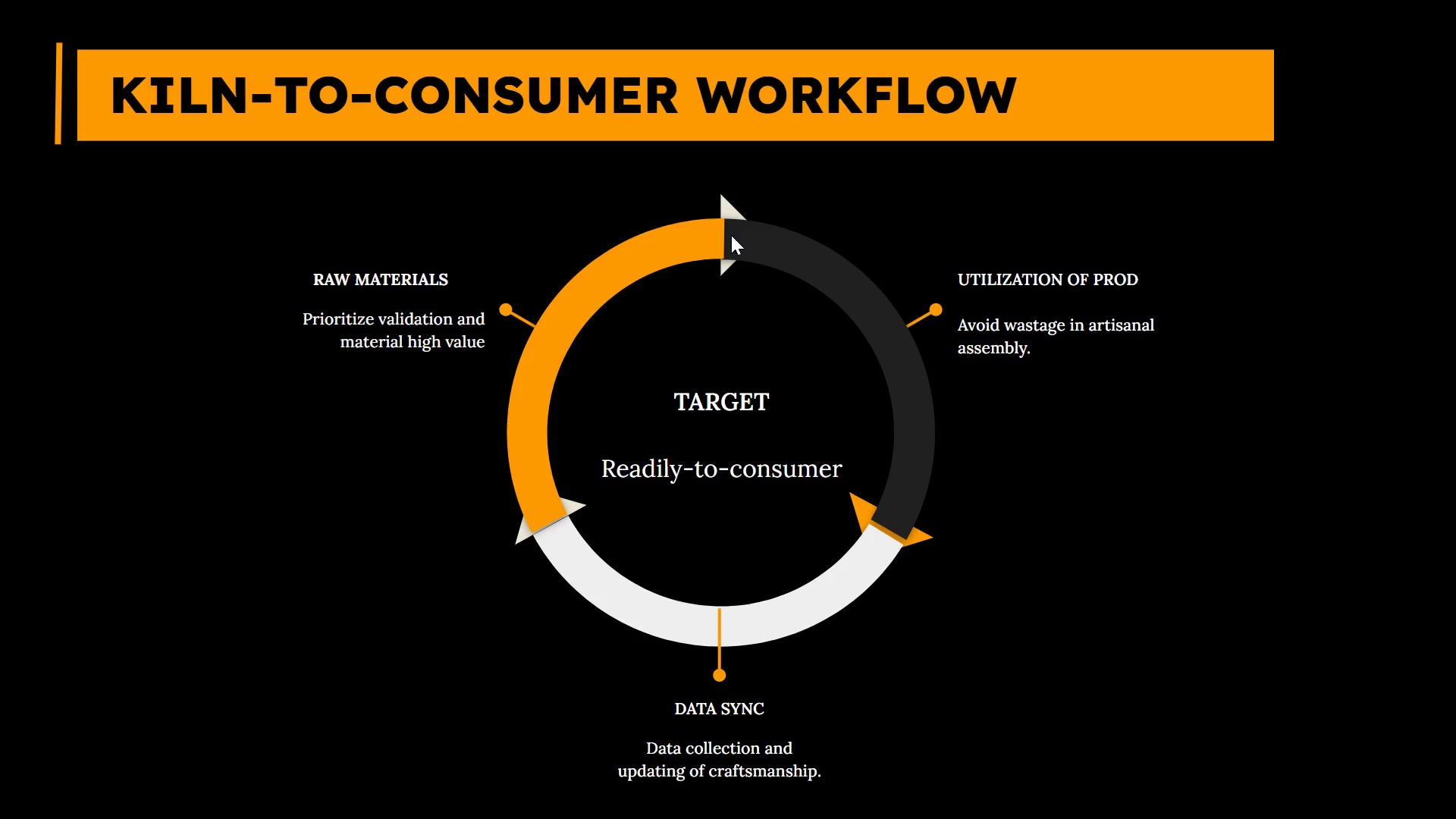 
wait(7.7)
 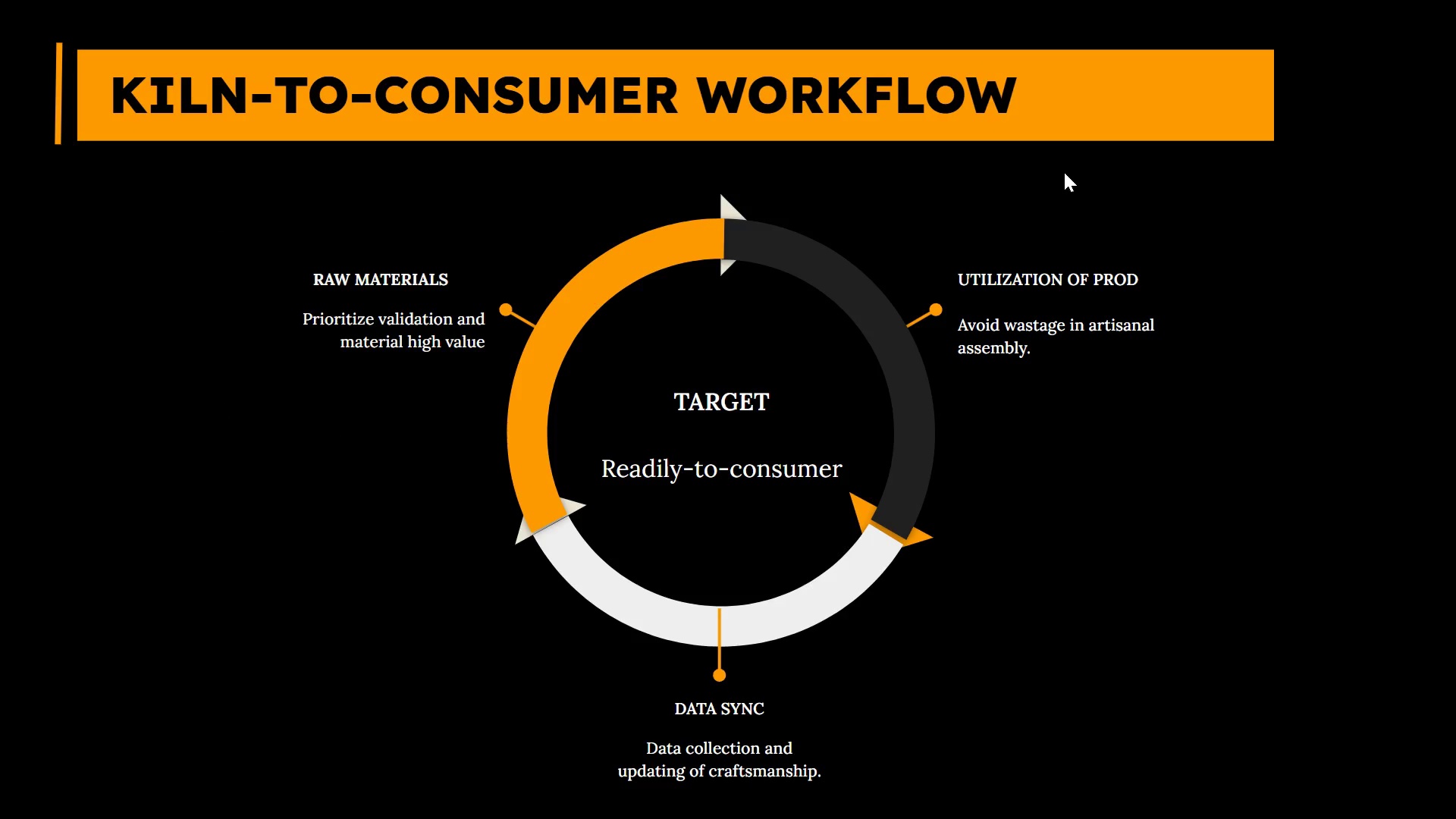 
left_click([728, 209])
 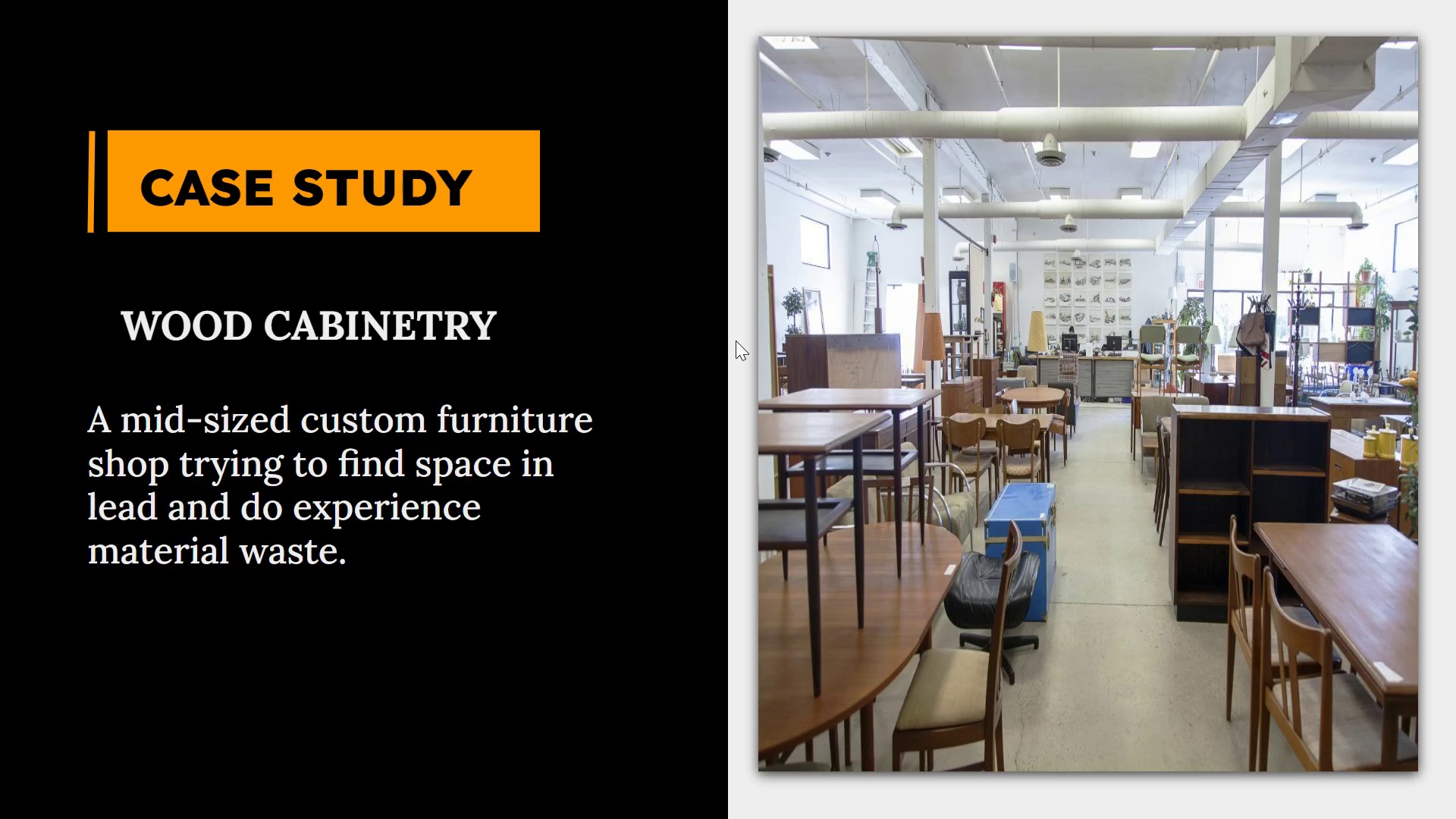 
key(ArrowLeft)
 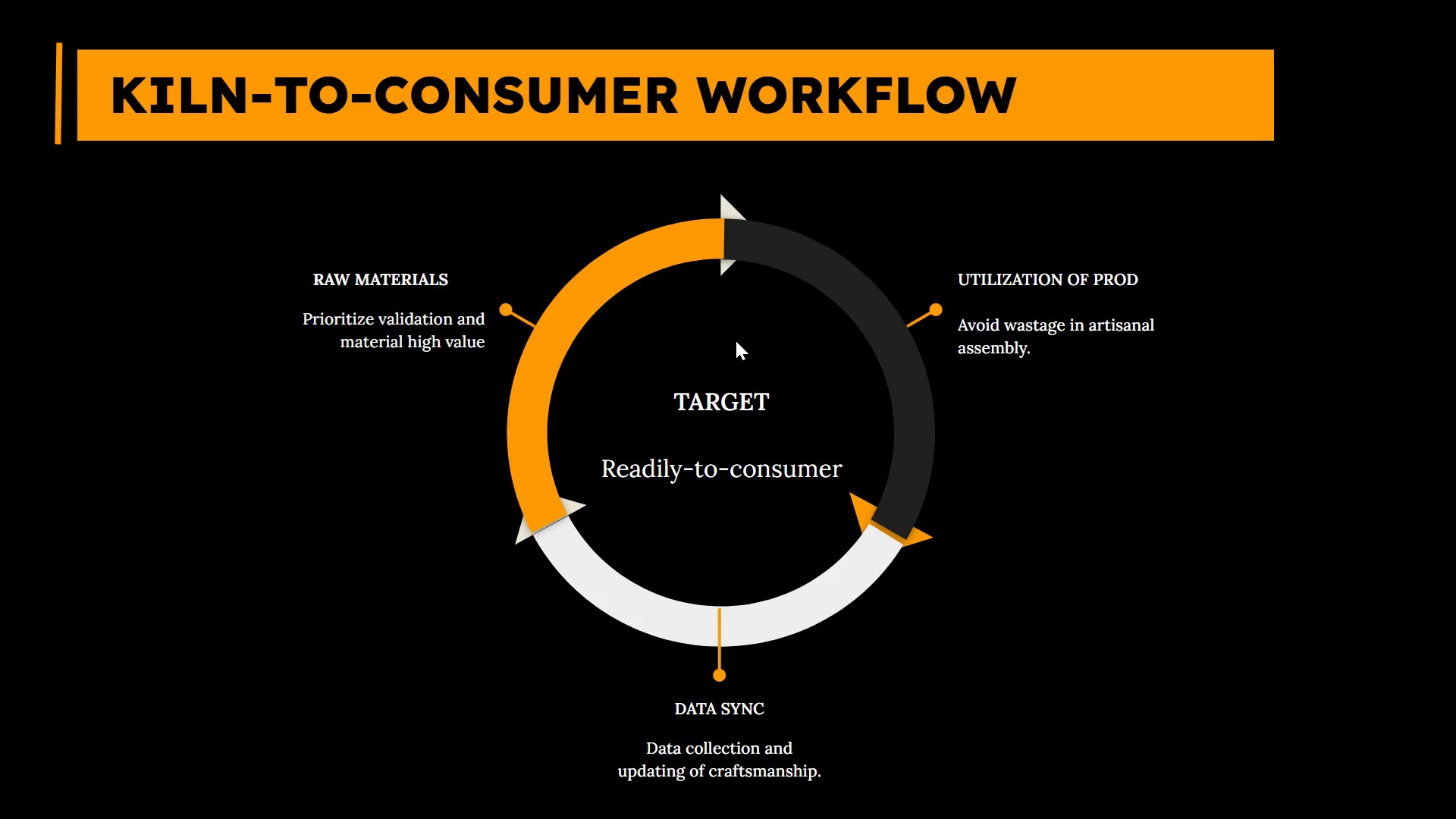 
key(Escape)
 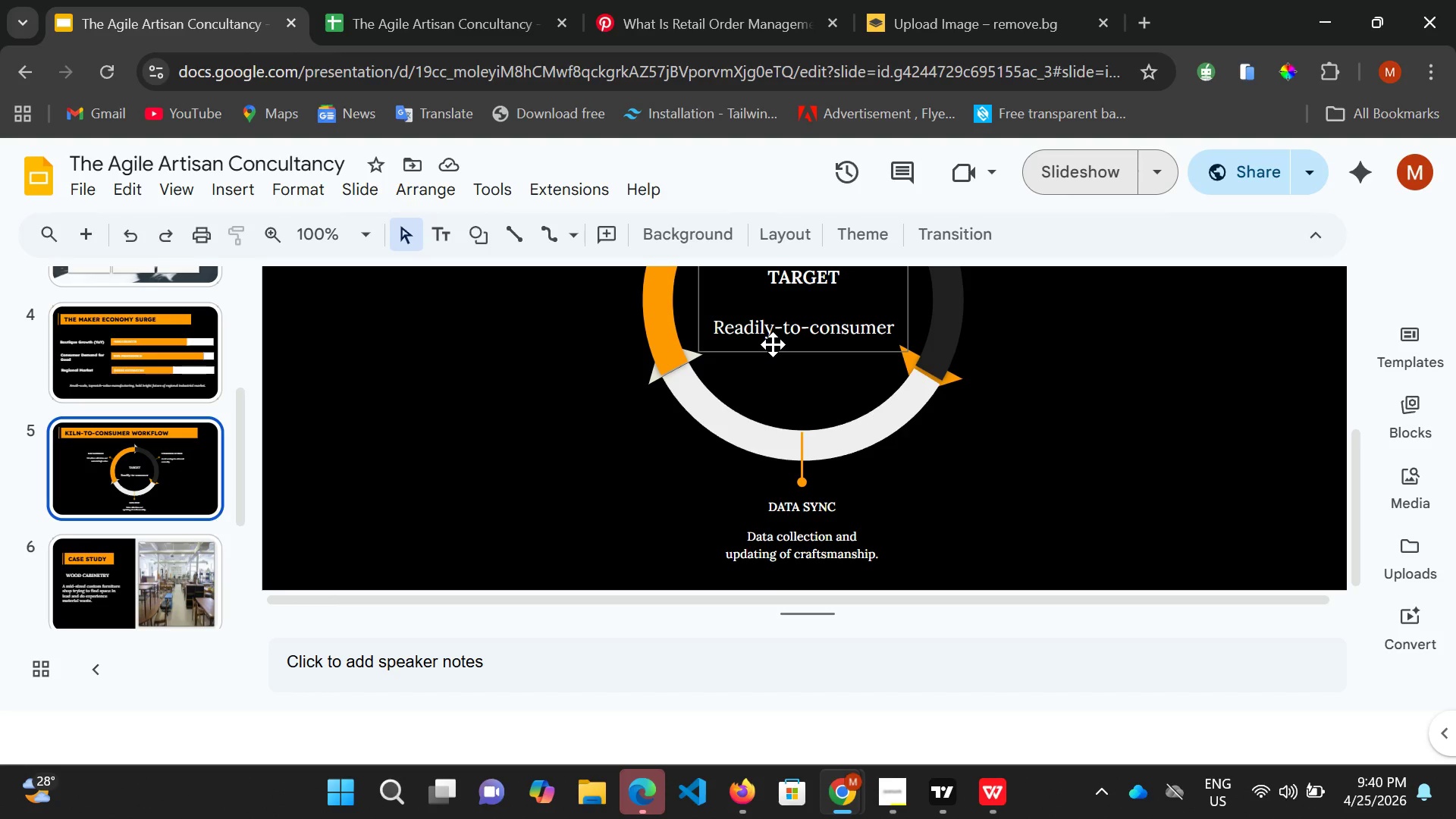 
scroll: coordinate [637, 281], scroll_direction: up, amount: 3.0
 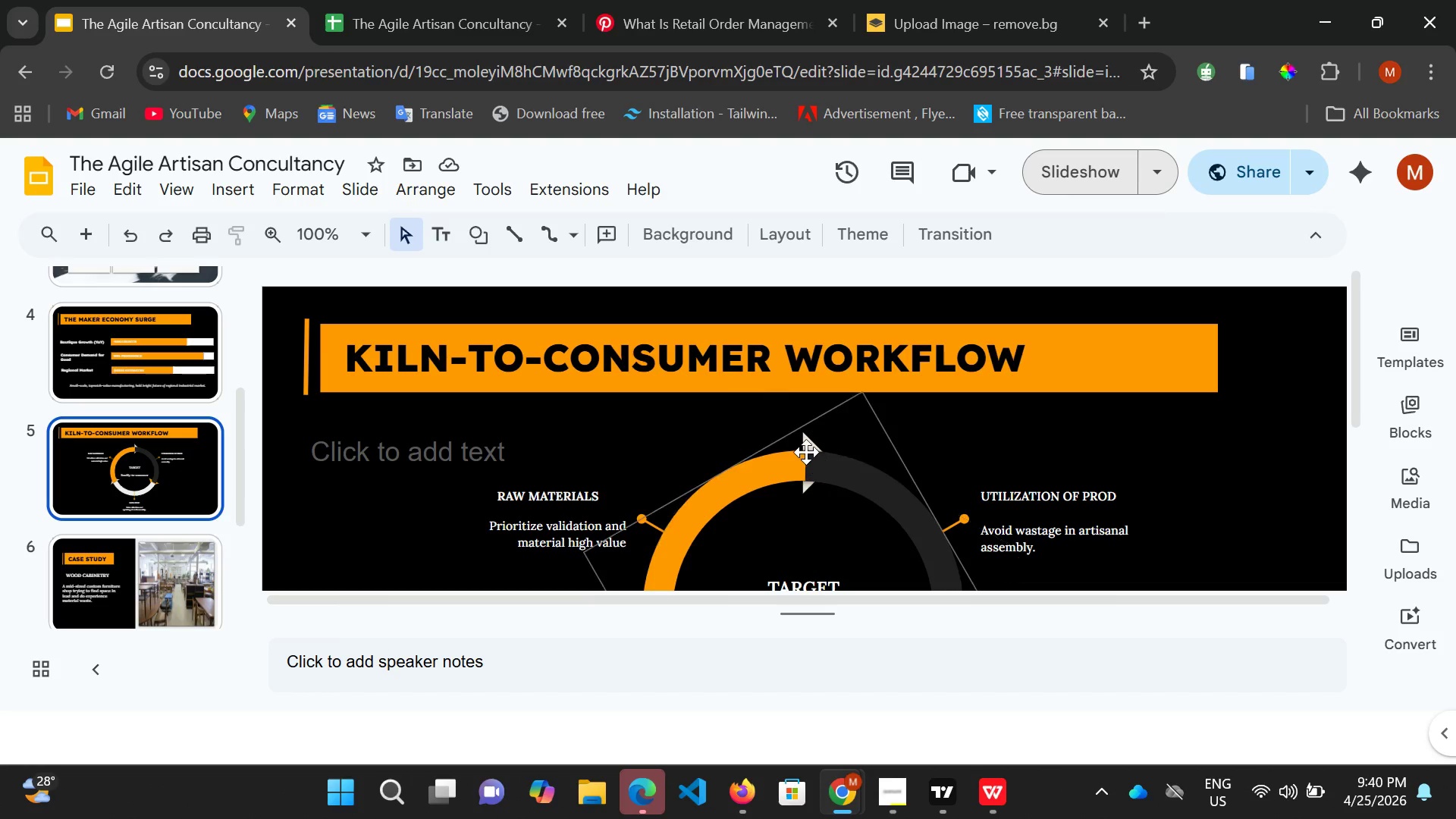 
left_click([805, 451])
 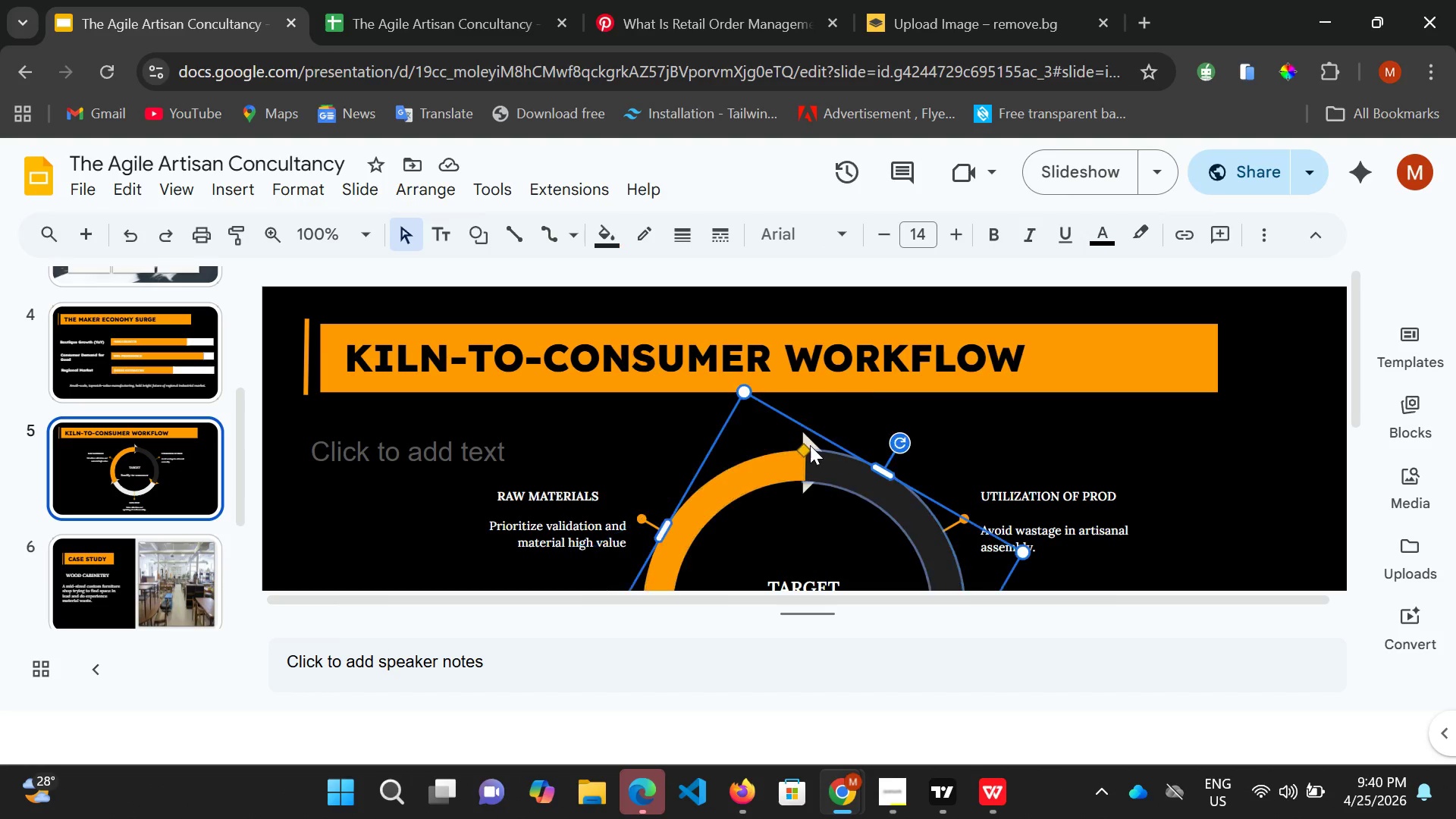 
left_click([810, 445])
 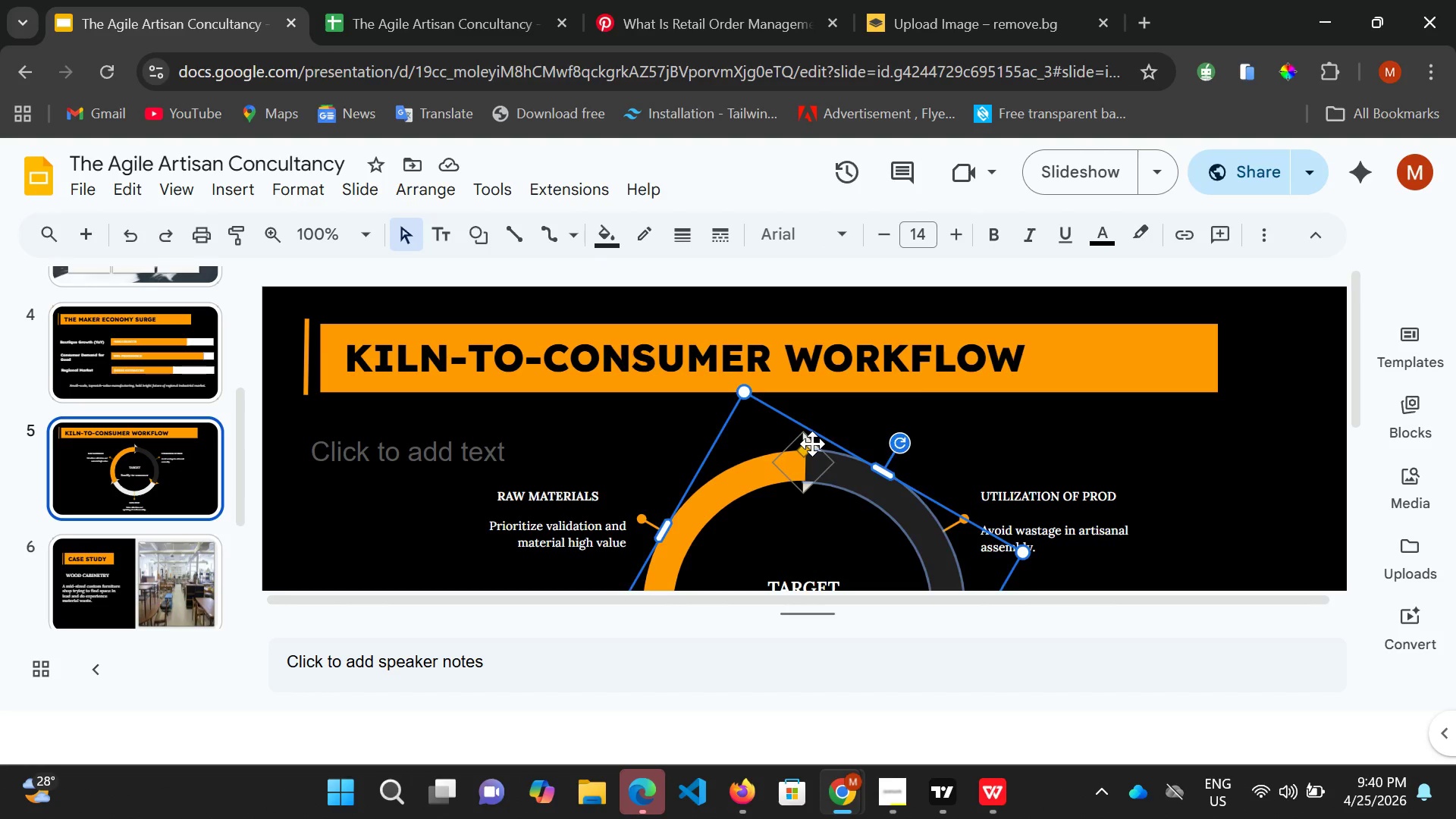 
left_click([812, 444])
 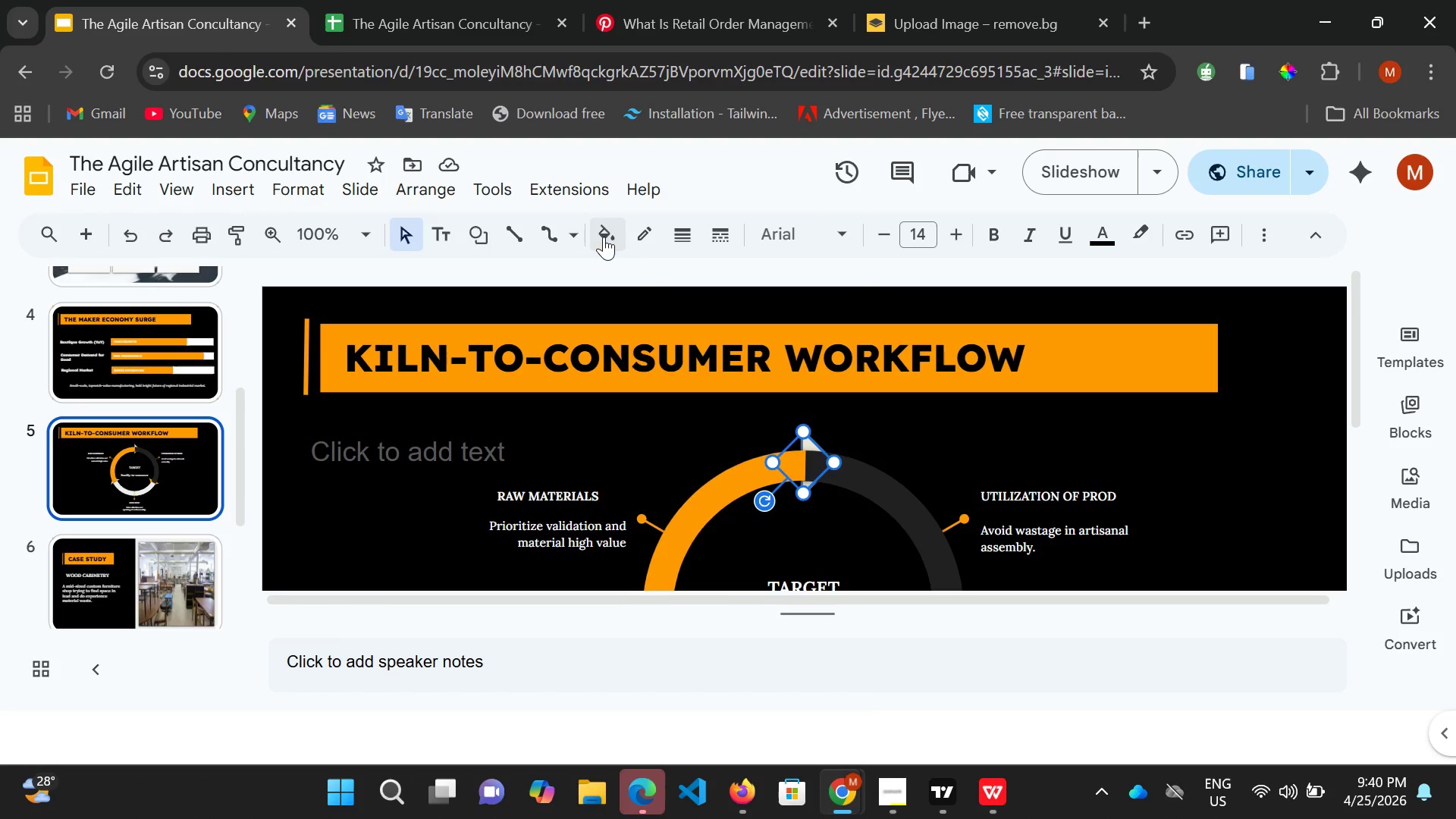 
left_click([604, 234])
 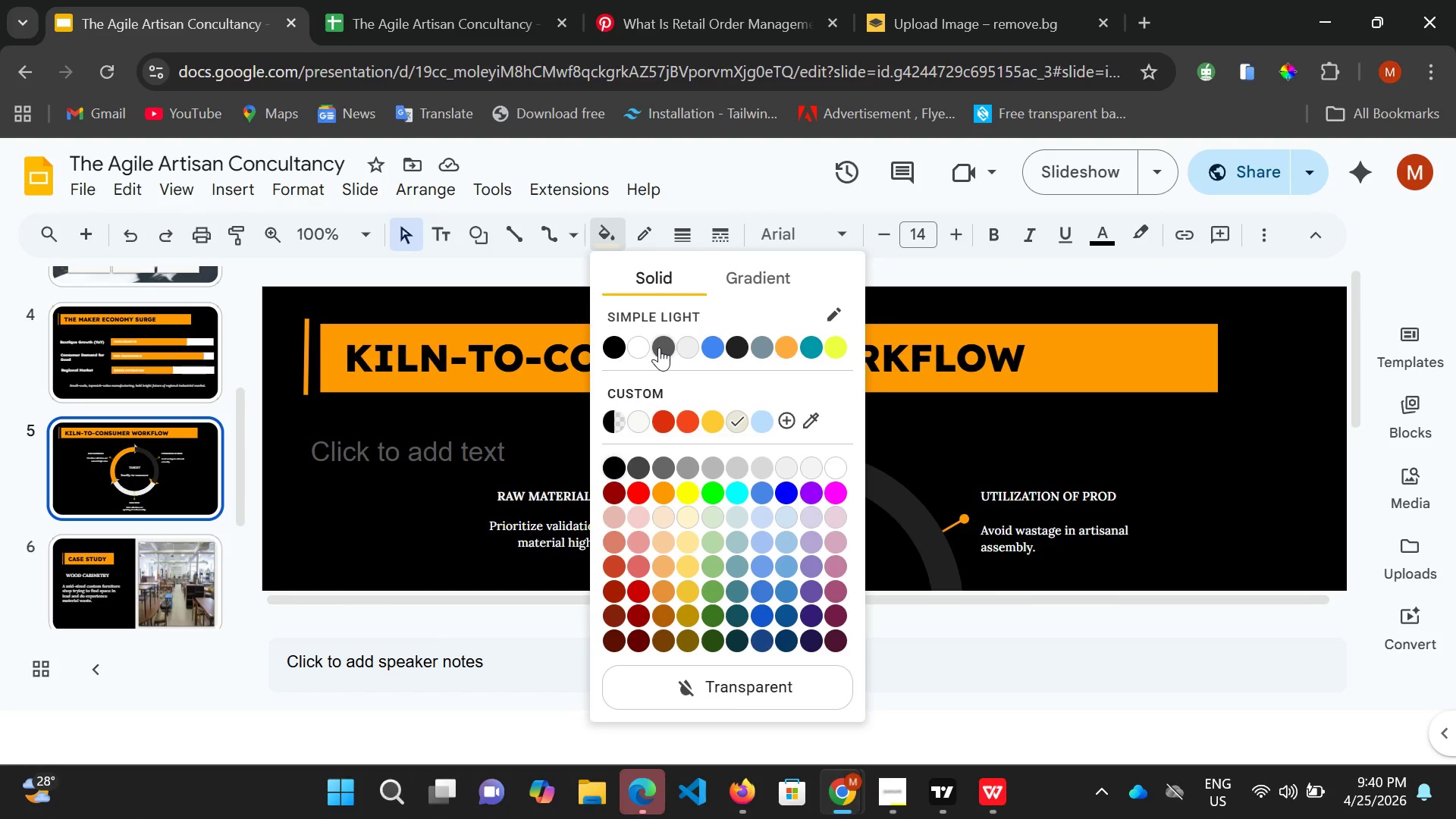 
left_click([659, 347])
 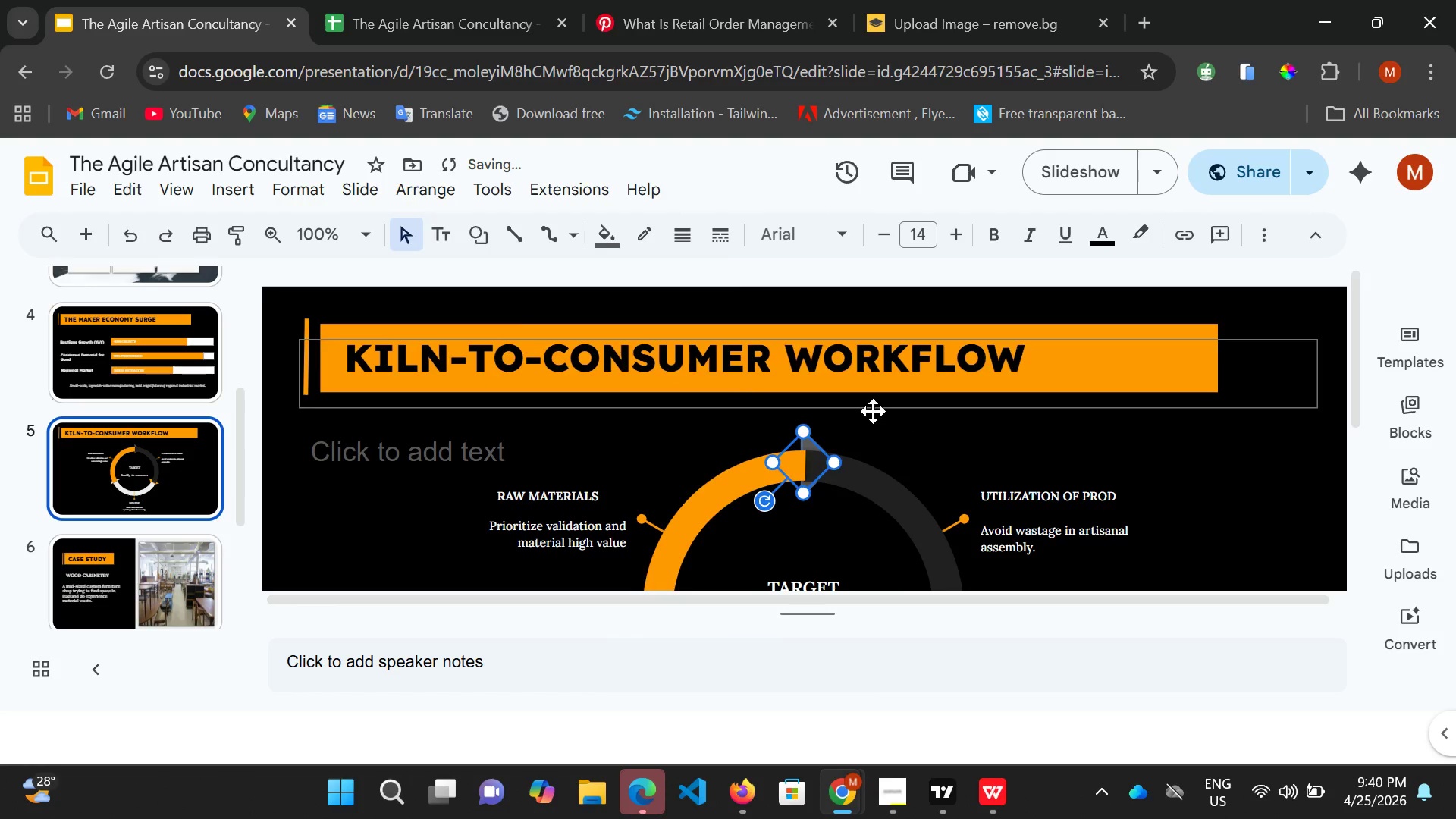 
scroll: coordinate [873, 411], scroll_direction: down, amount: 1.0
 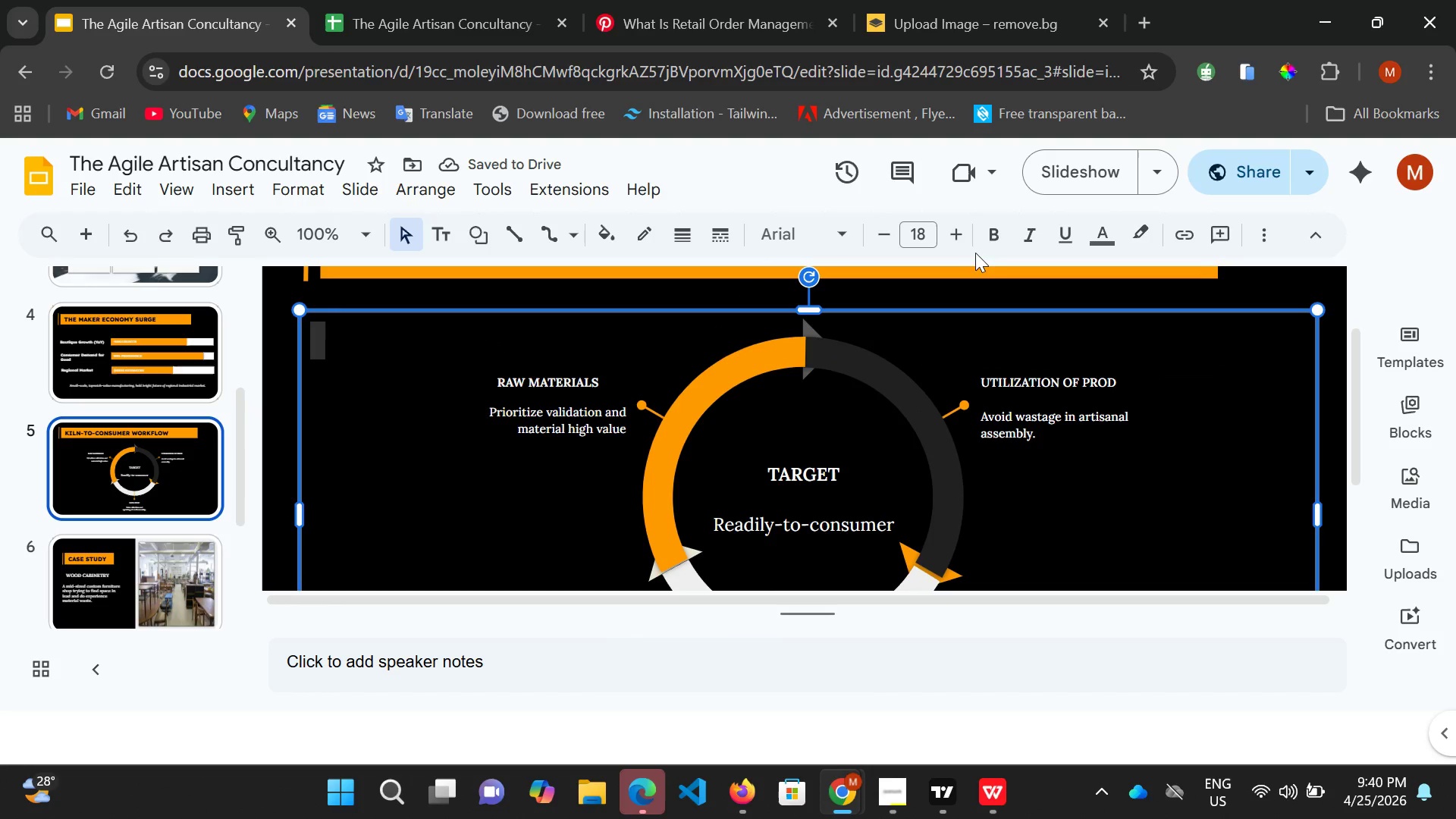 
left_click([1096, 180])
 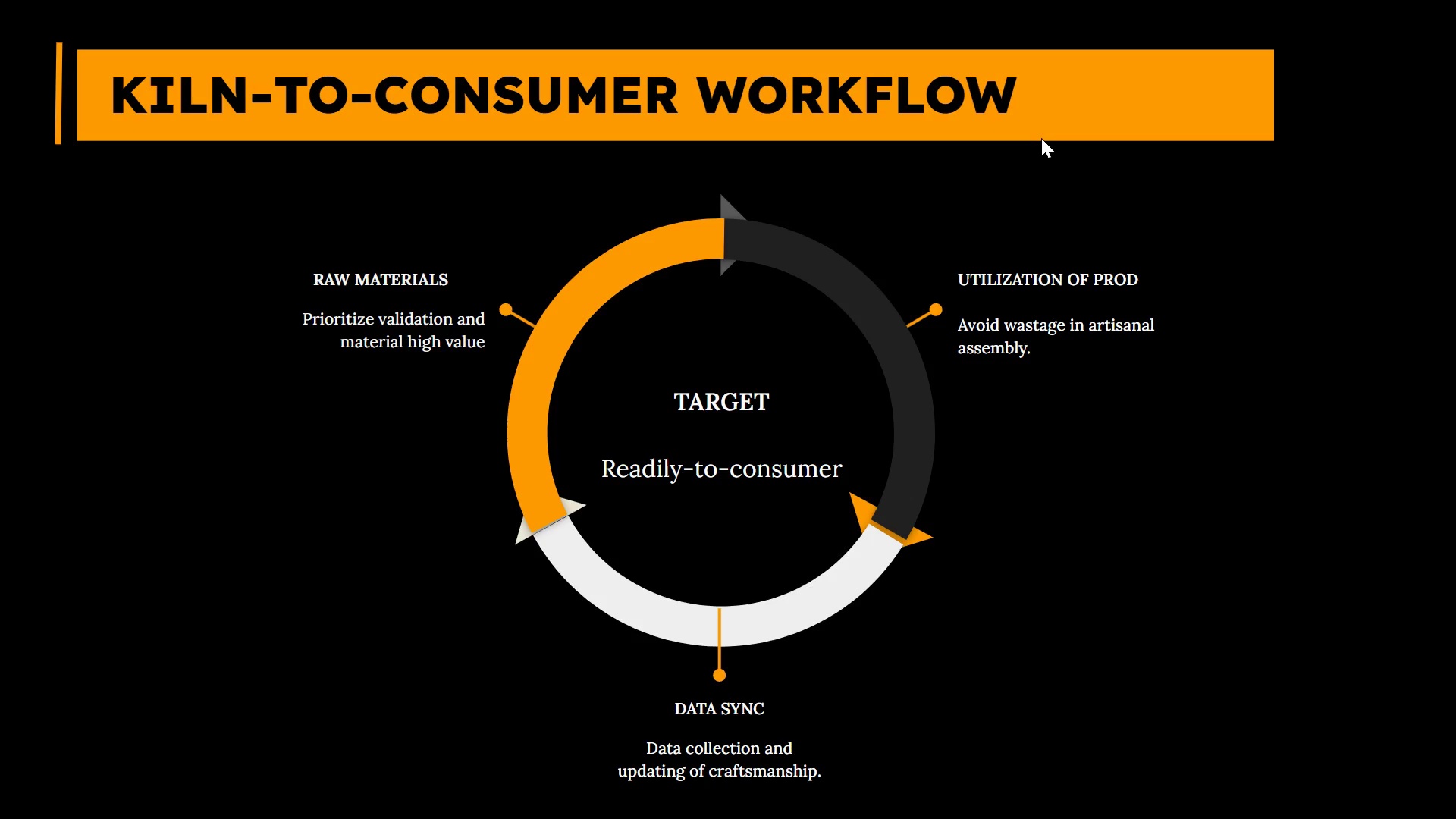 
wait(27.99)
 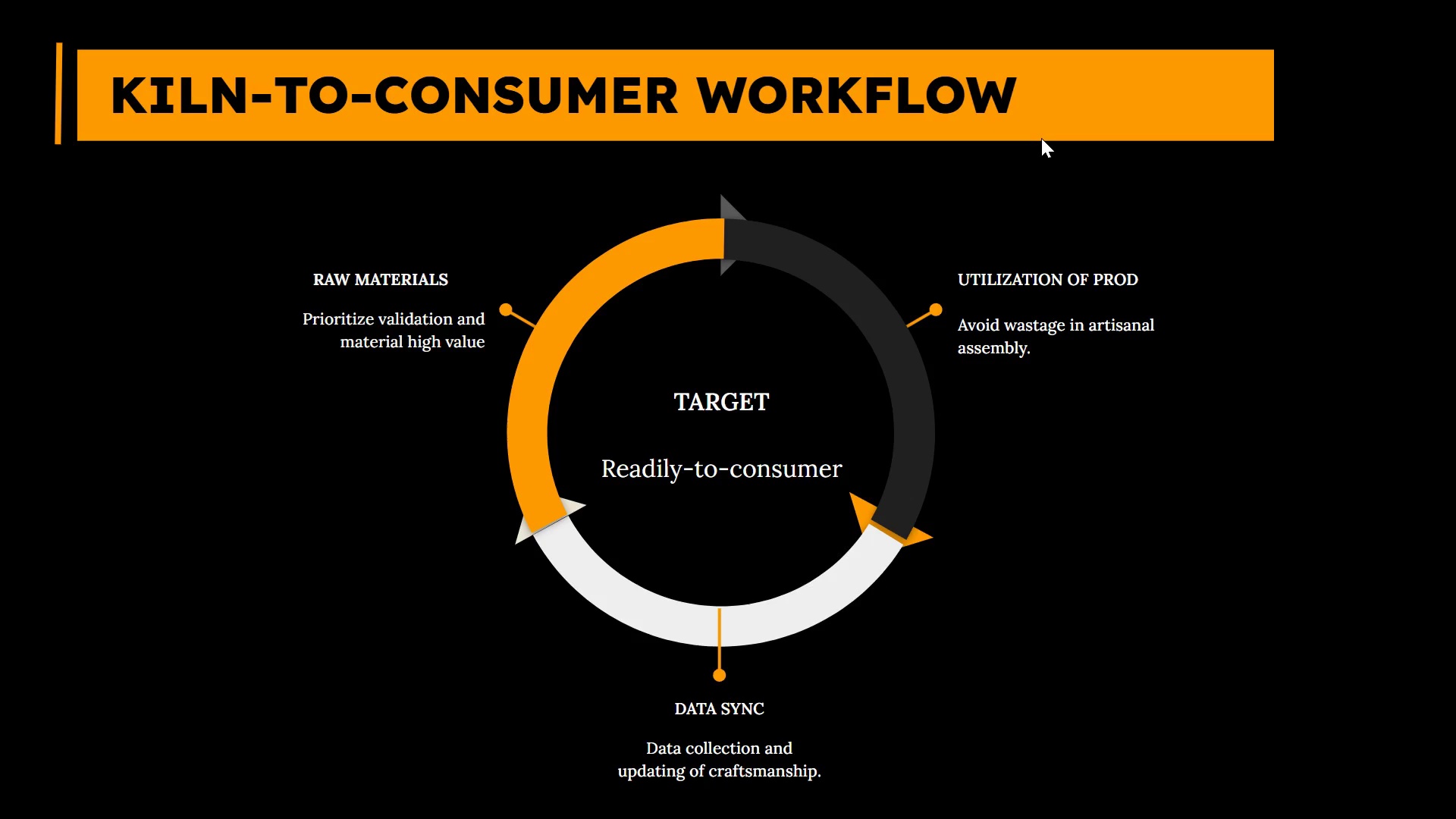 
left_click([1047, 133])
 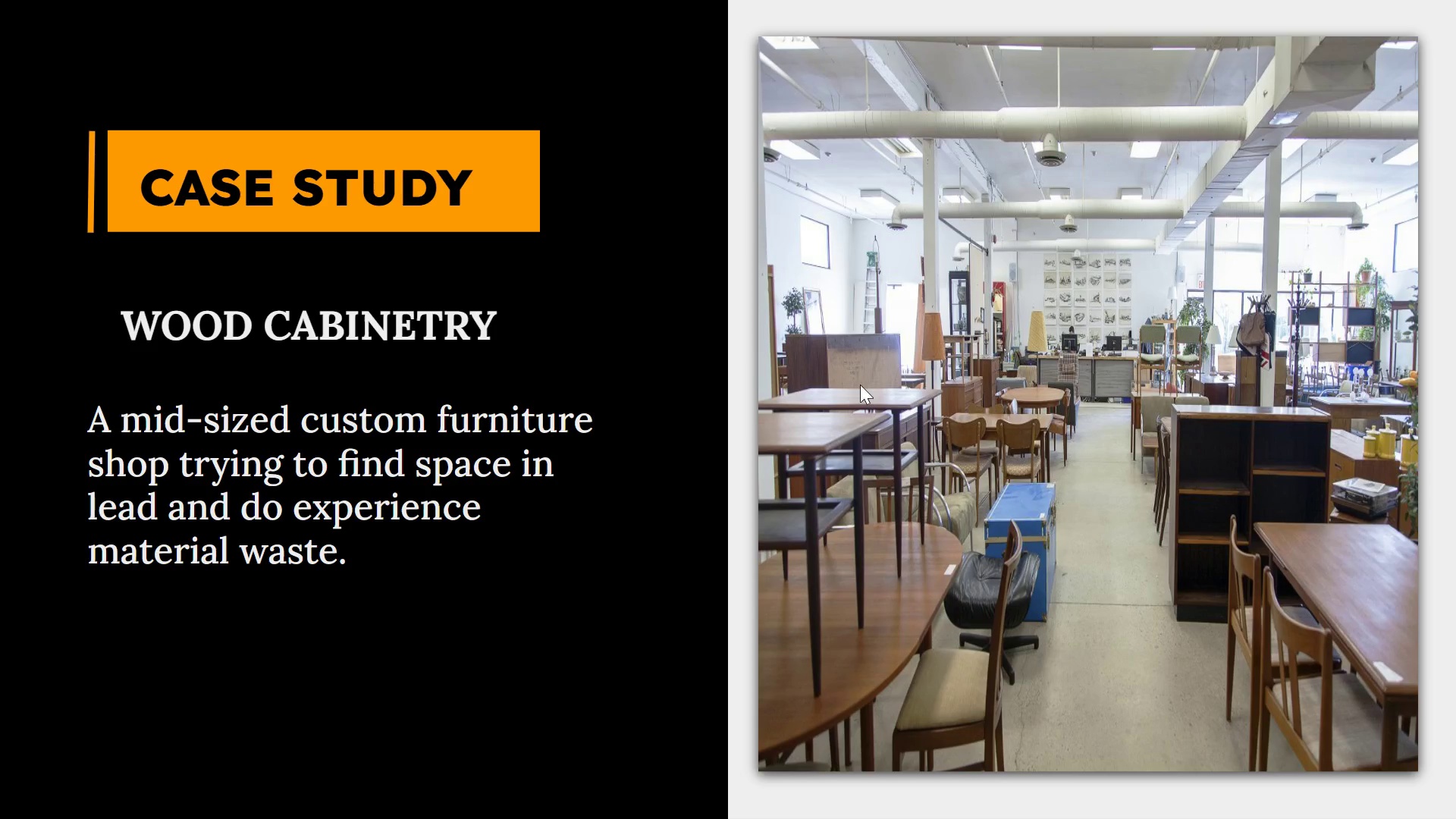 
wait(26.16)
 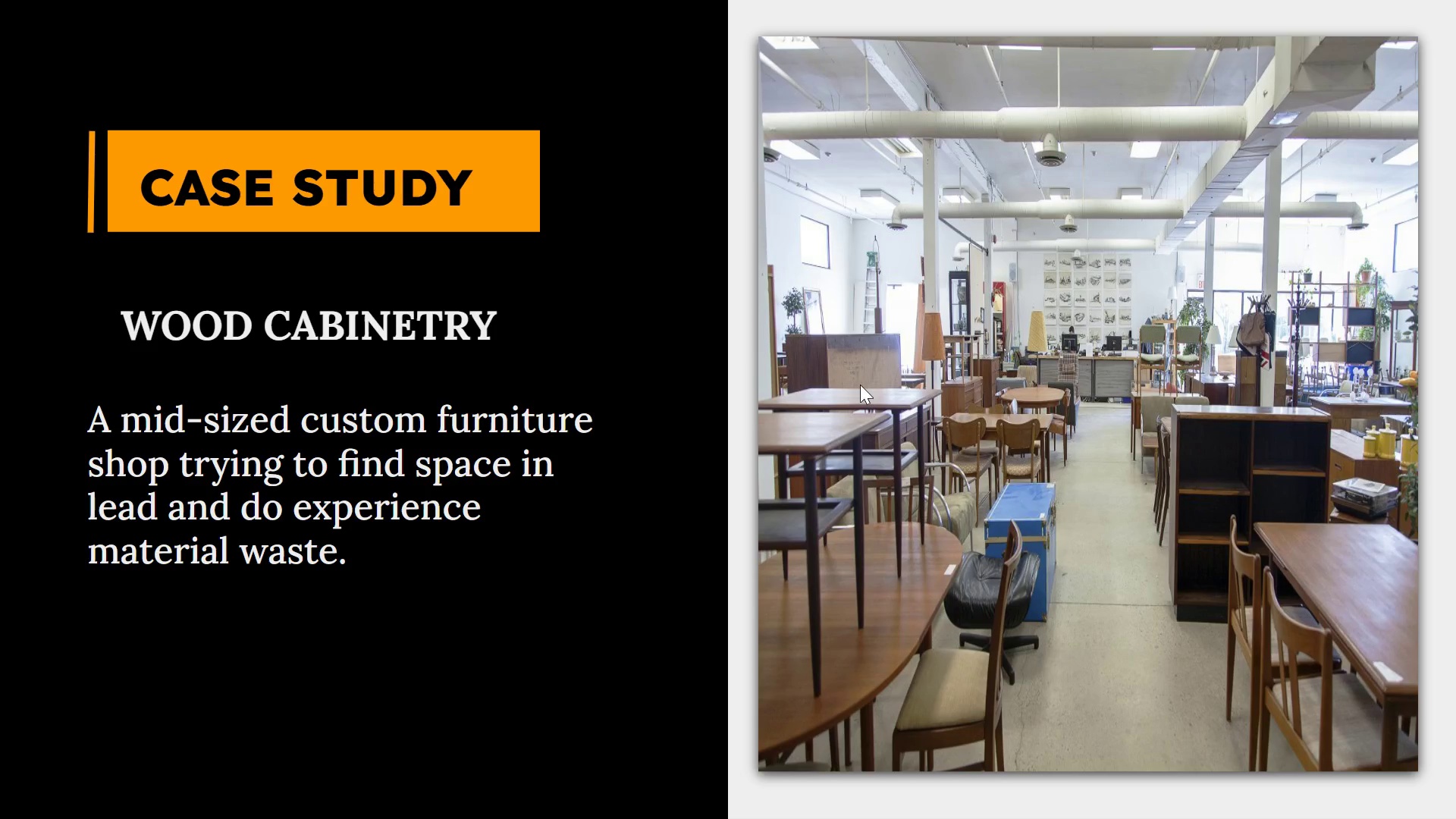 
left_click([860, 384])
 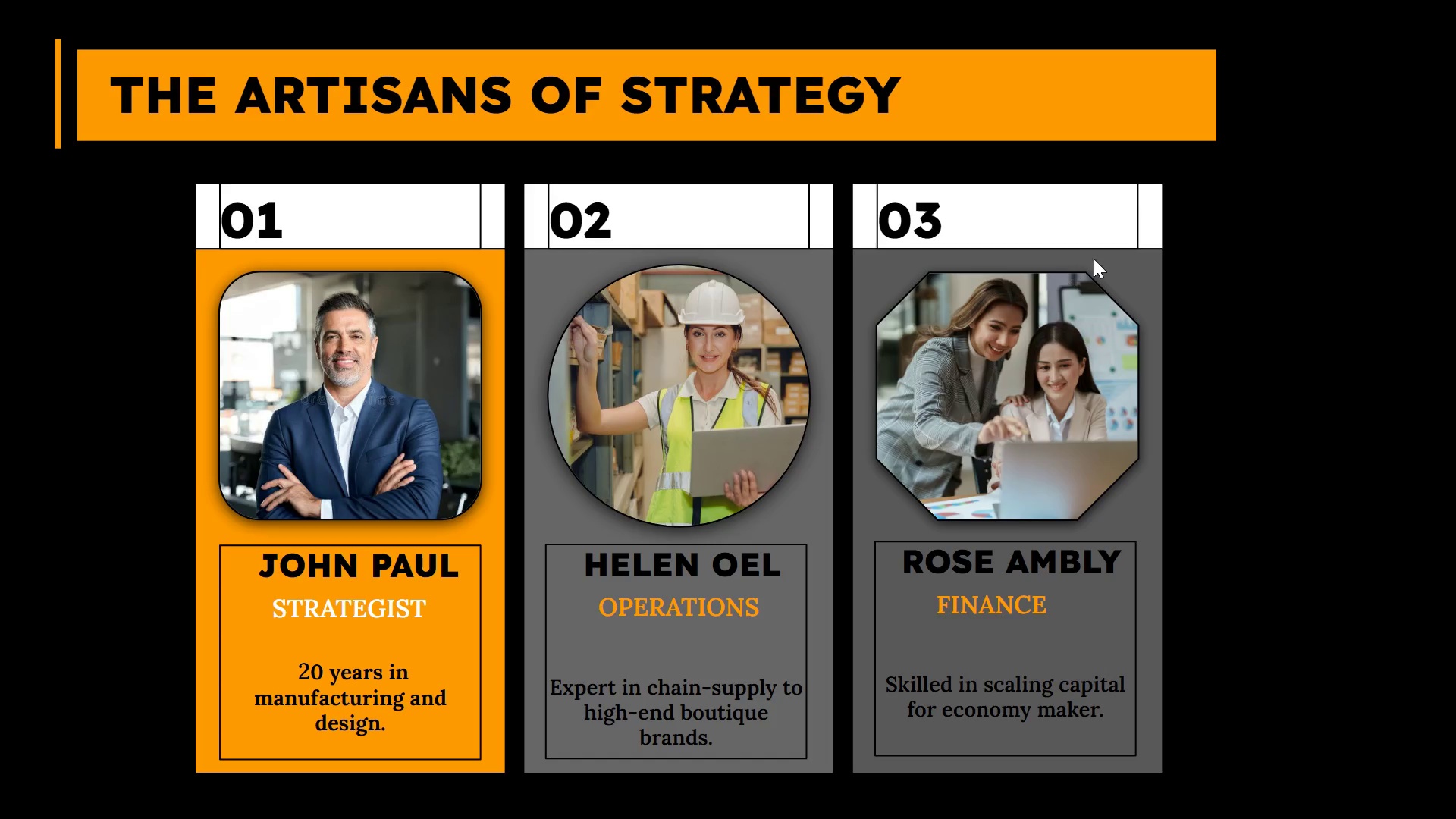 
left_click([1202, 253])
 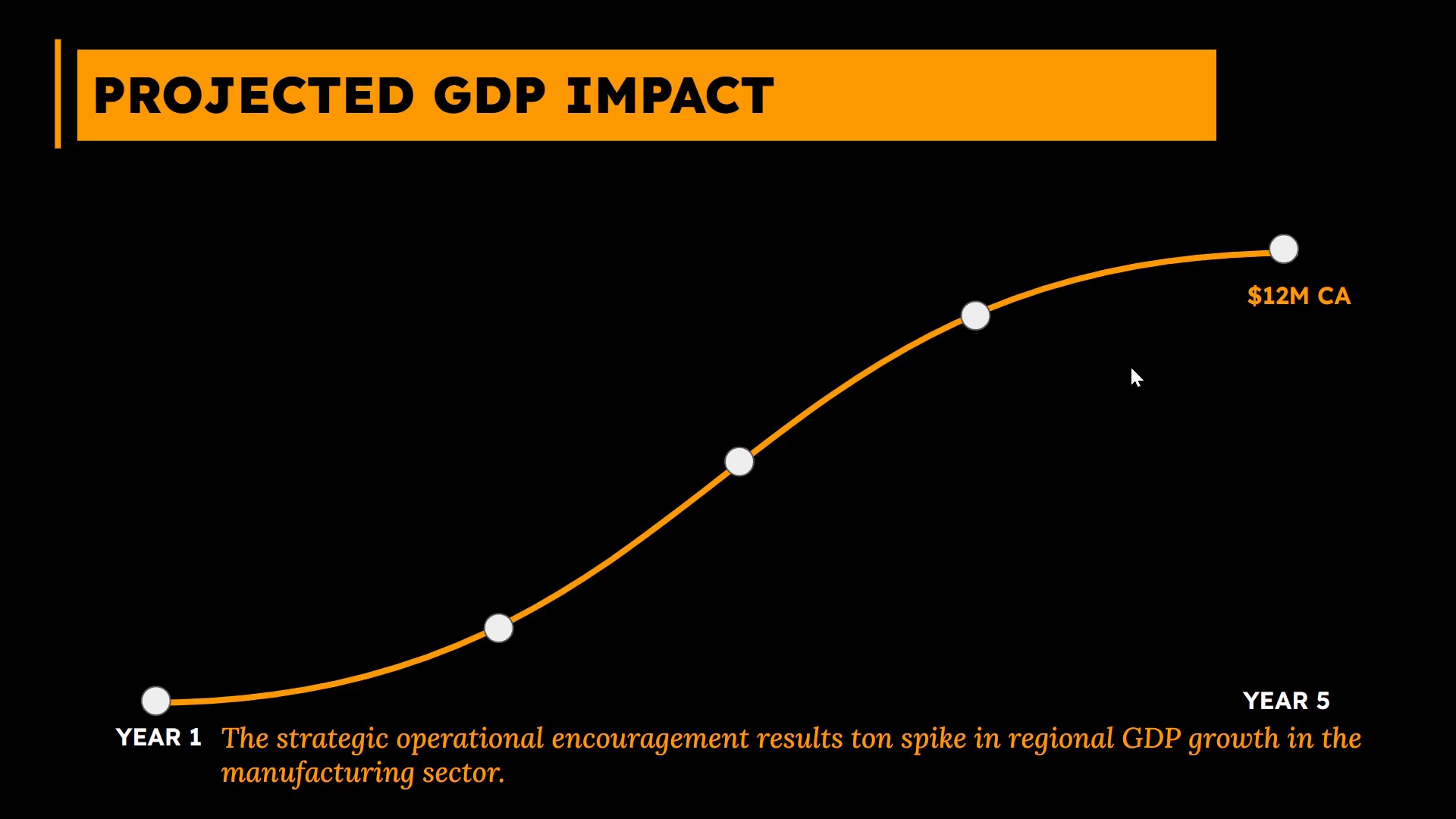 
left_click([1131, 367])
 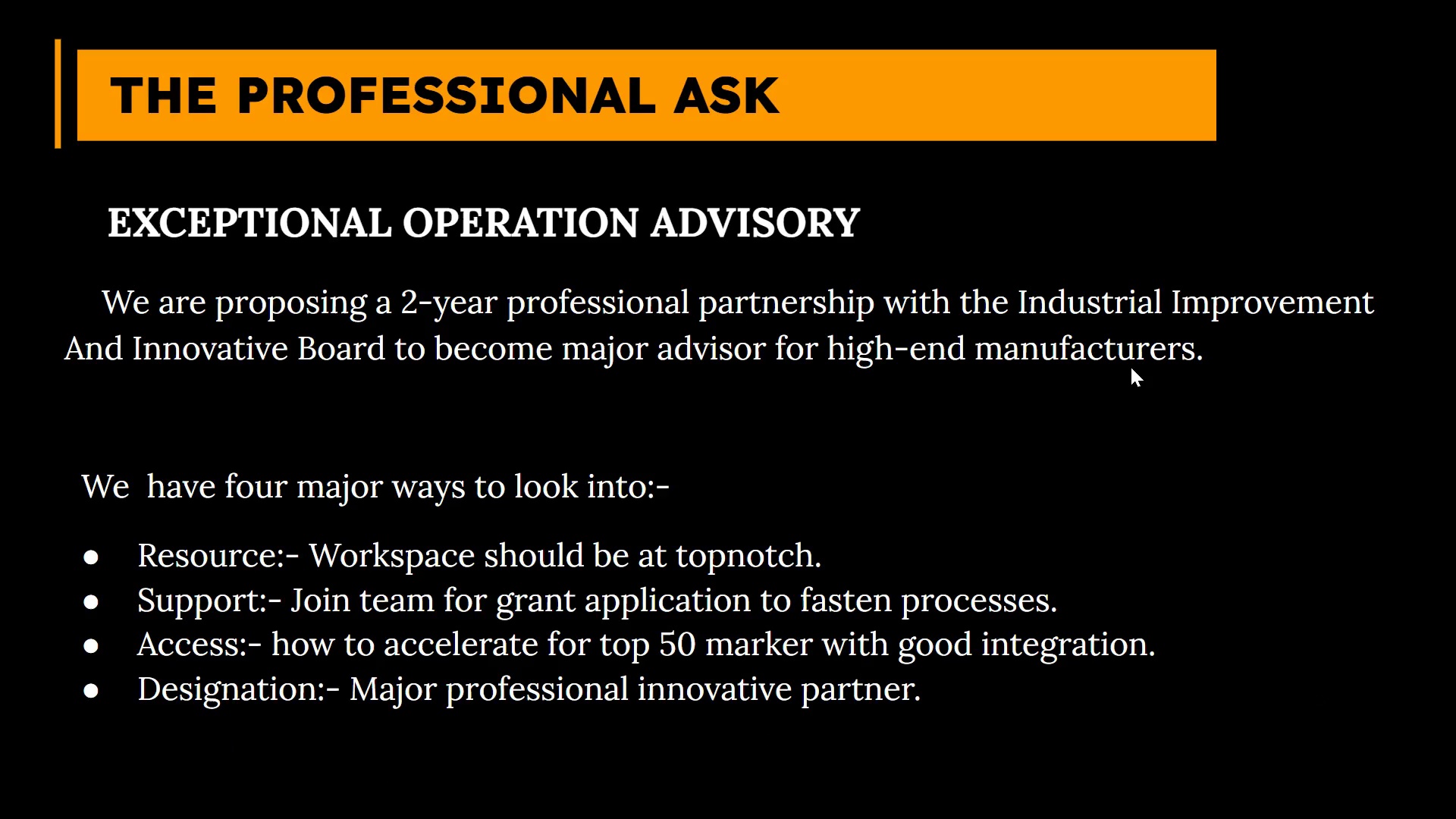 
left_click([1131, 367])
 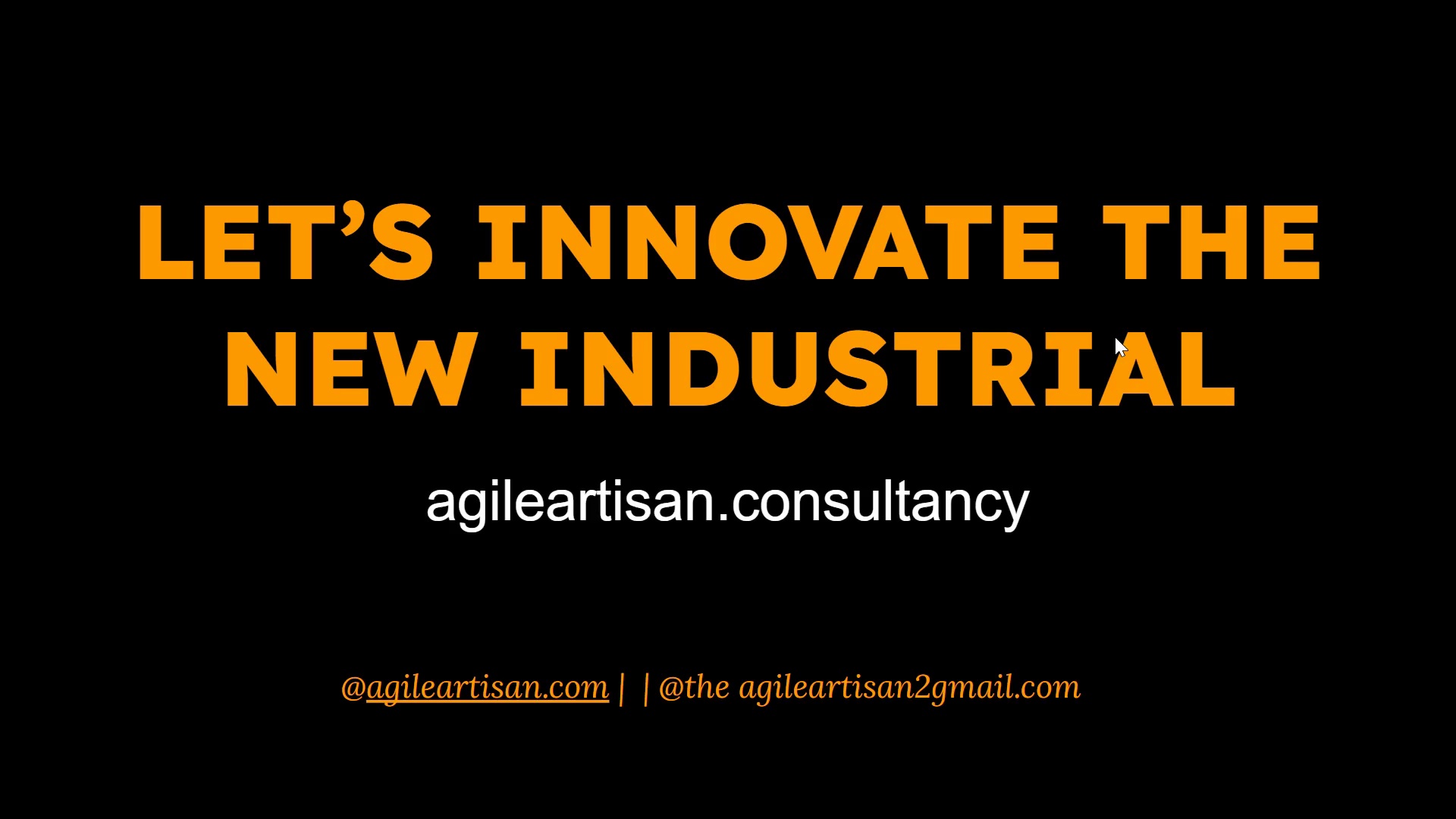 
key(Escape)
 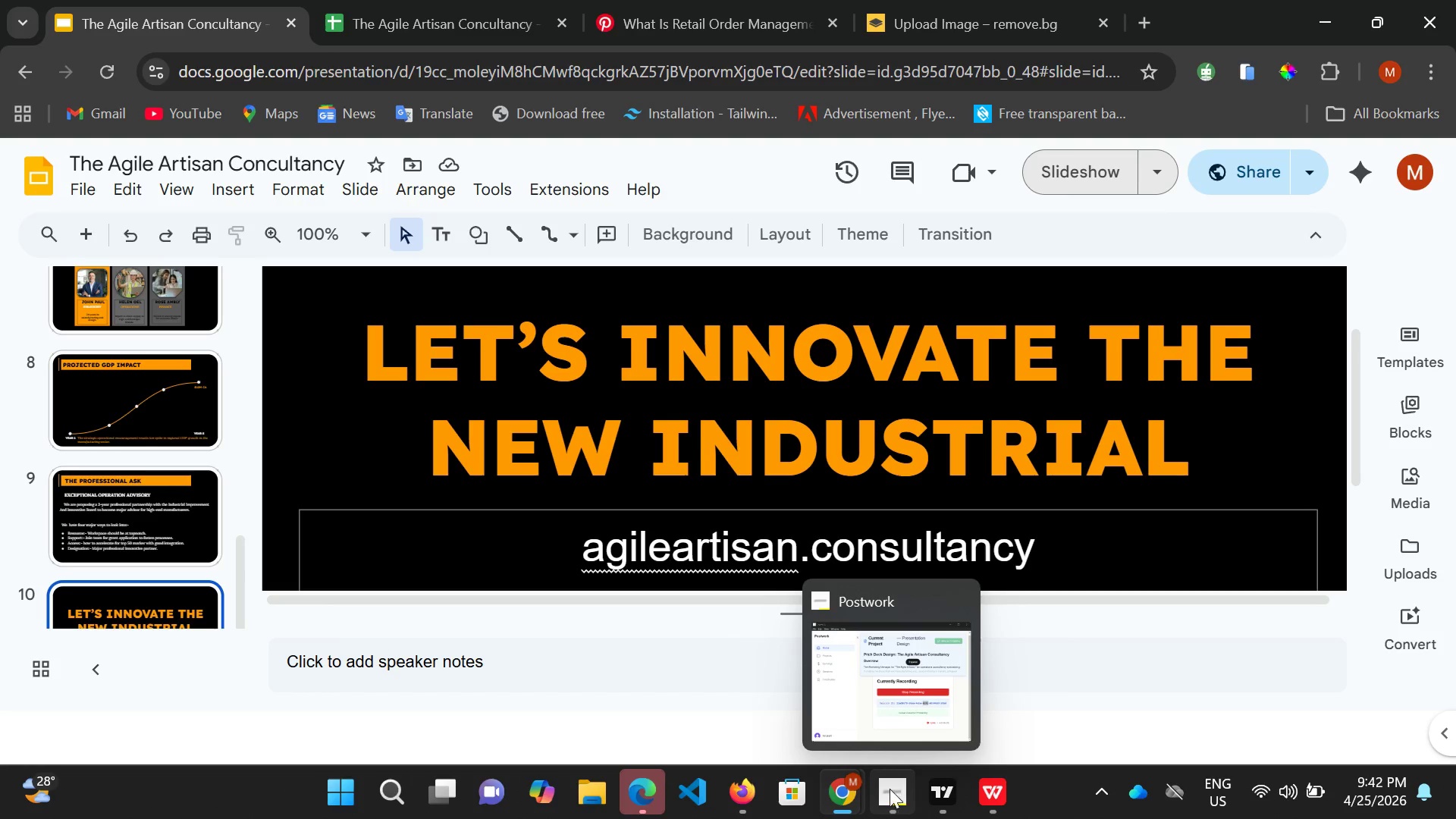 
left_click([867, 712])